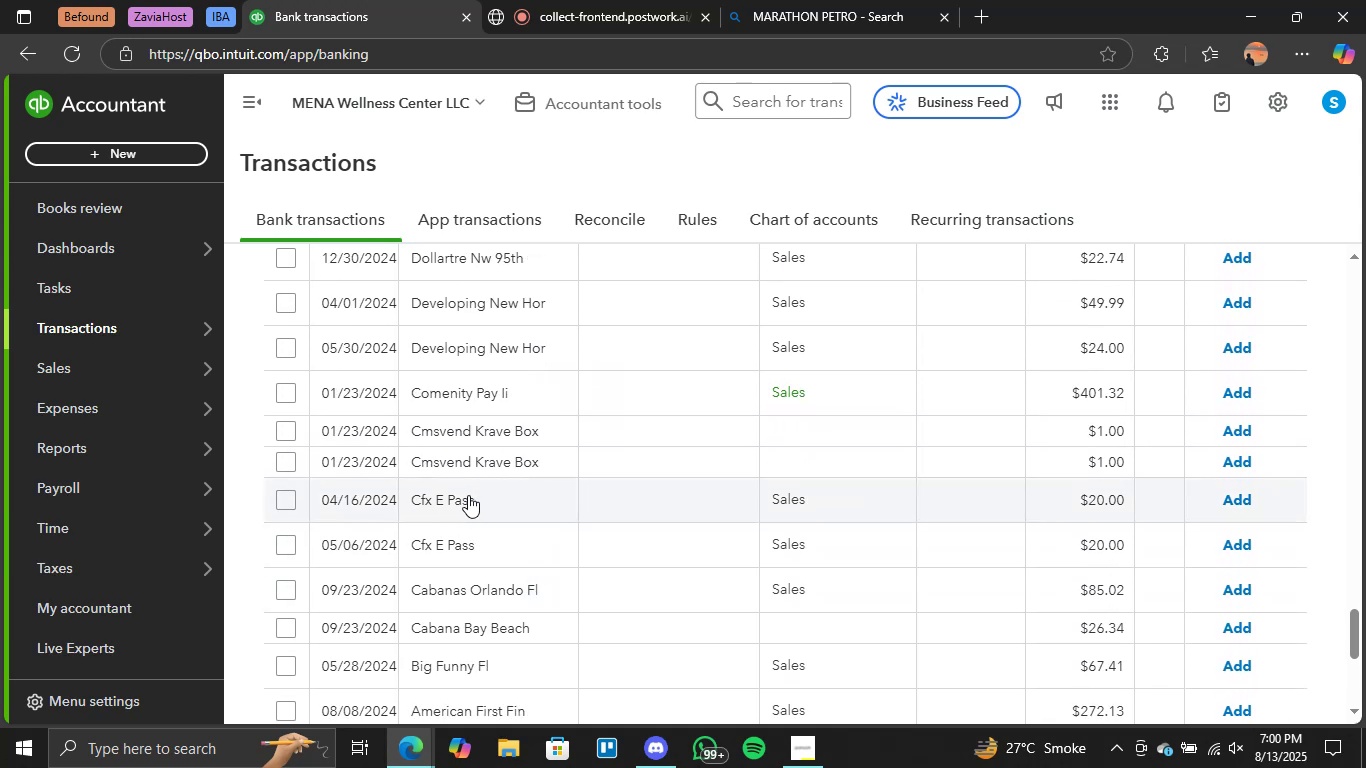 
left_click([468, 495])
 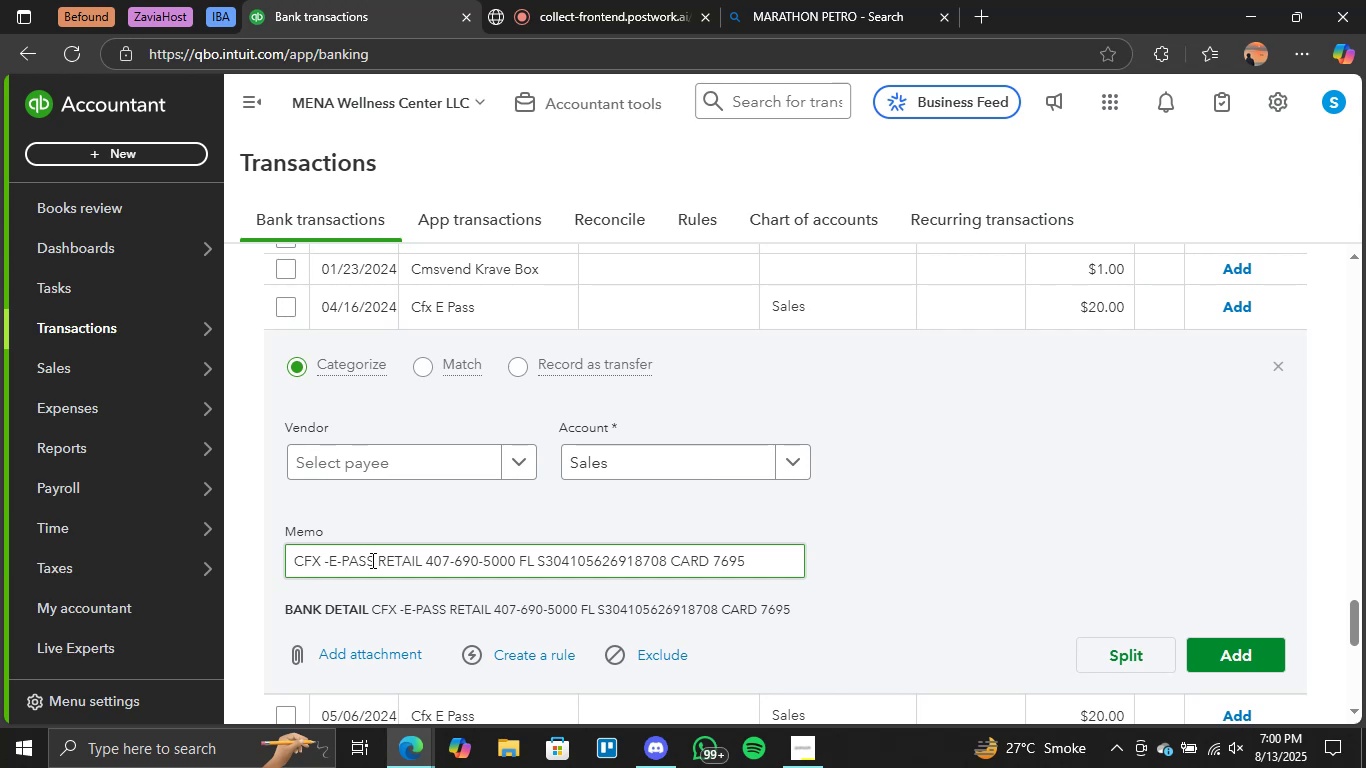 
left_click_drag(start_coordinate=[372, 559], to_coordinate=[259, 567])
 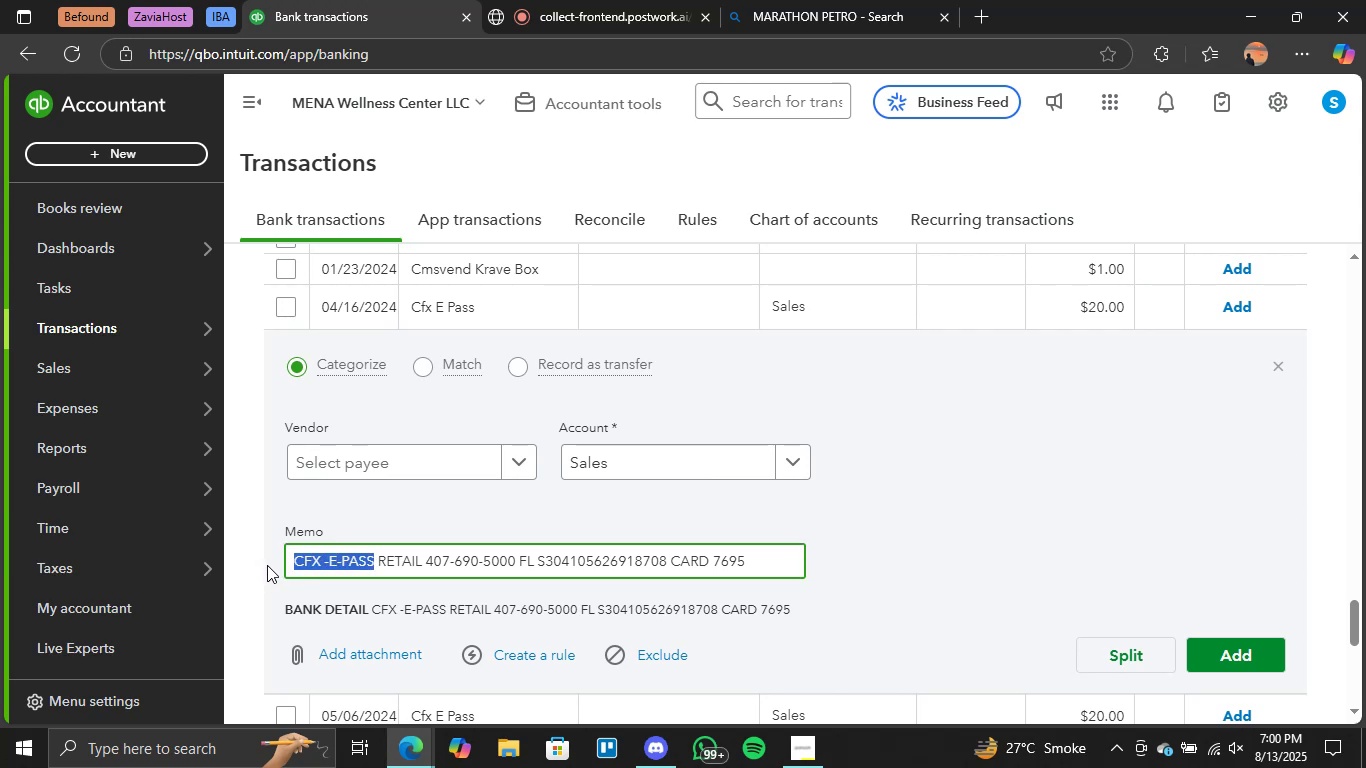 
key(Control+C)
 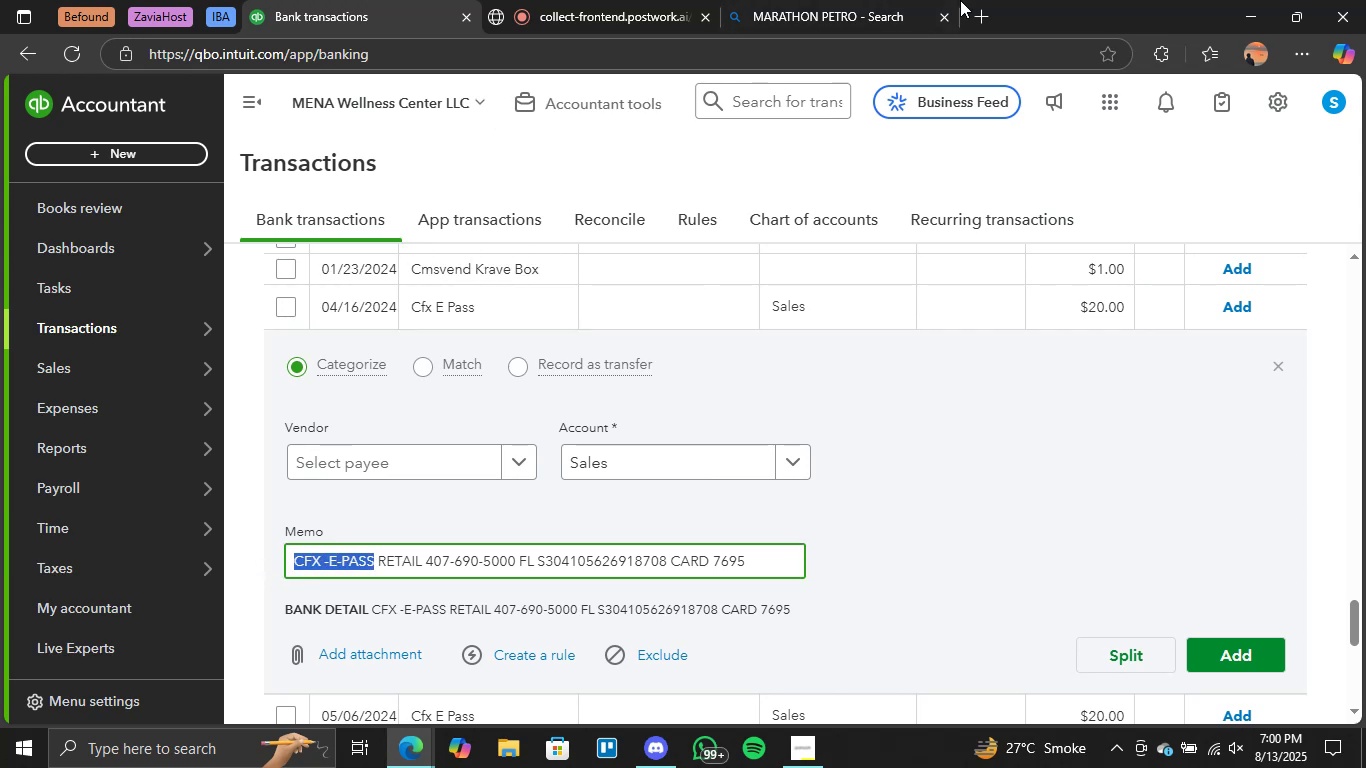 
left_click([859, 11])
 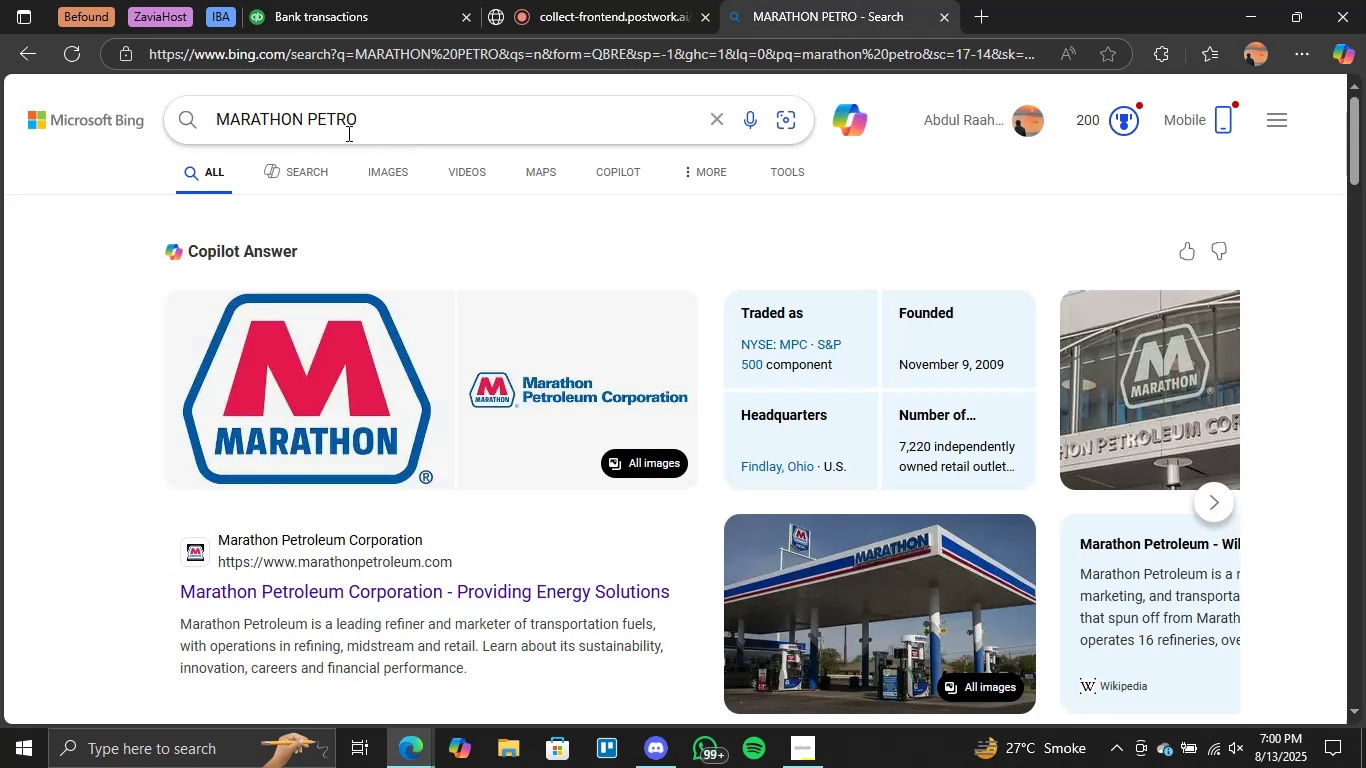 
double_click([347, 133])
 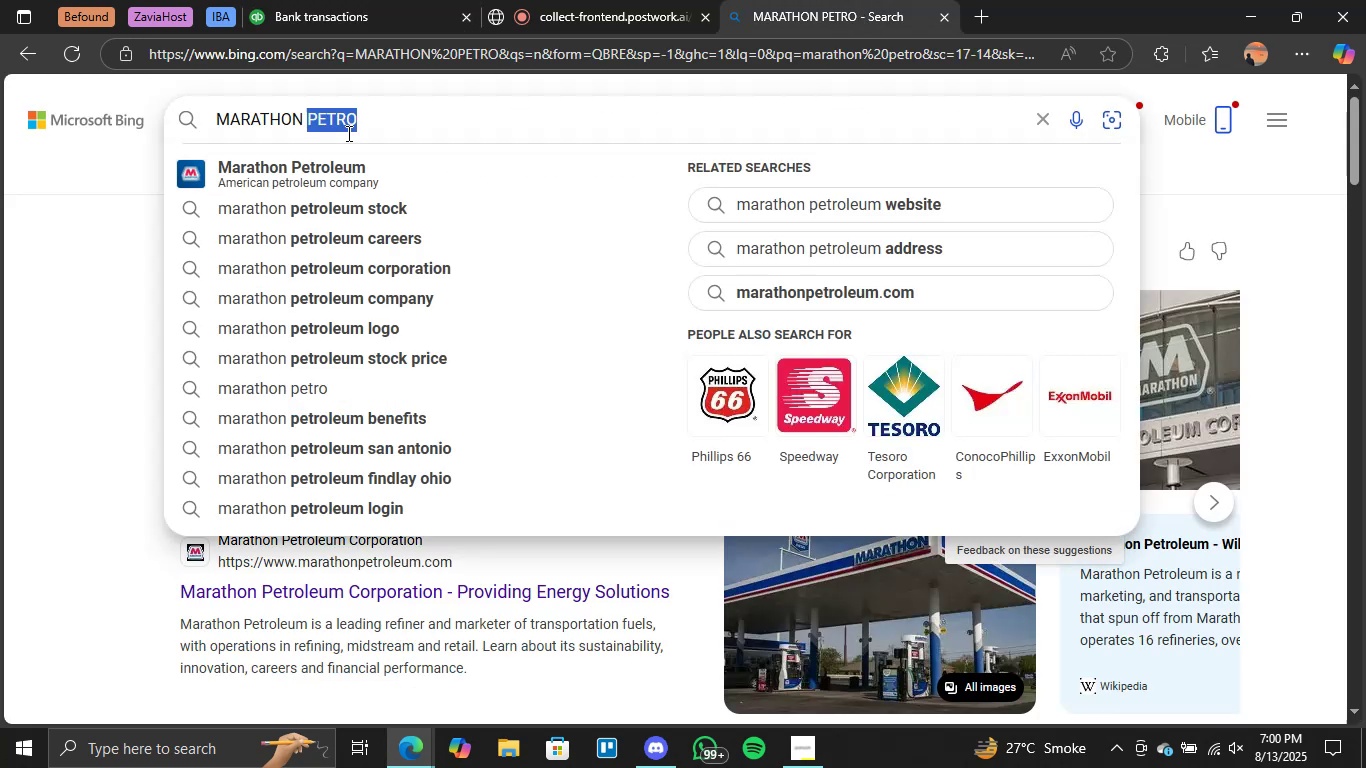 
triple_click([347, 133])
 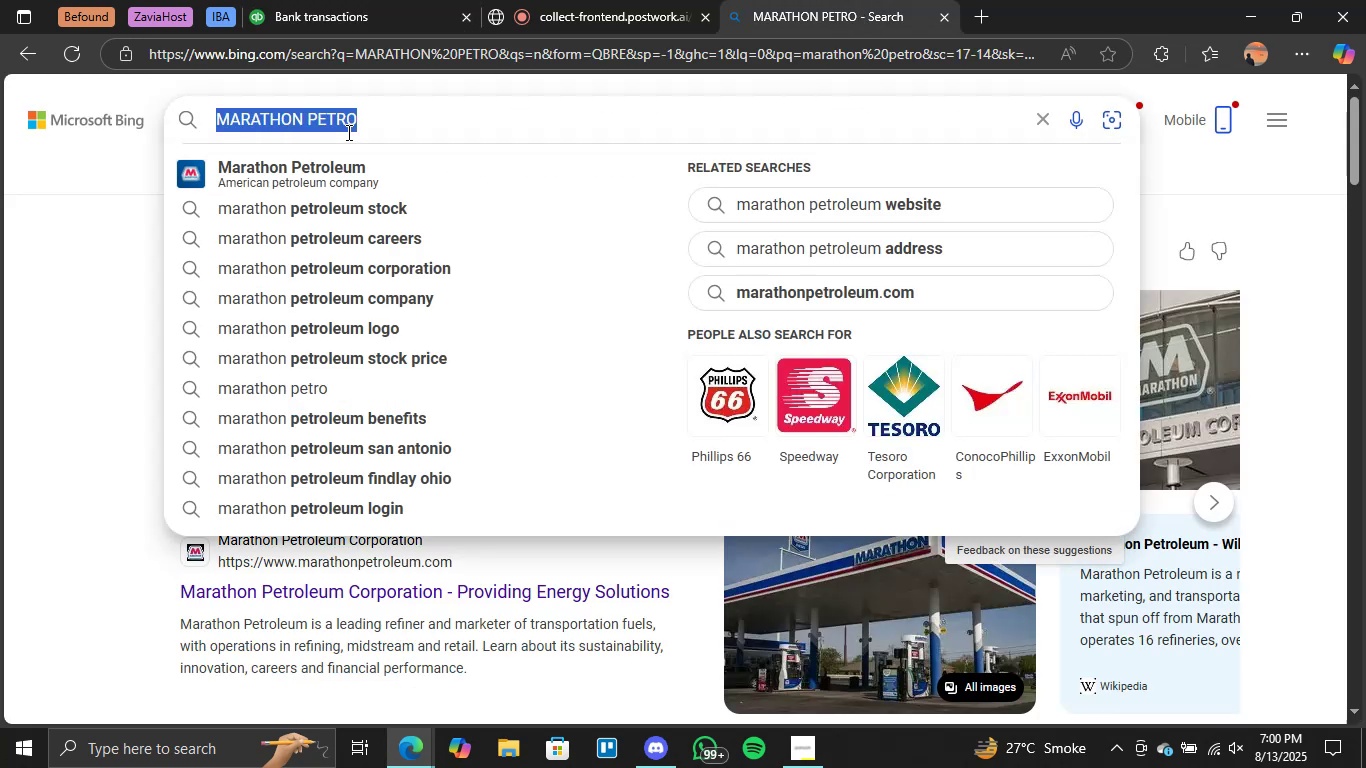 
key(Control+V)
 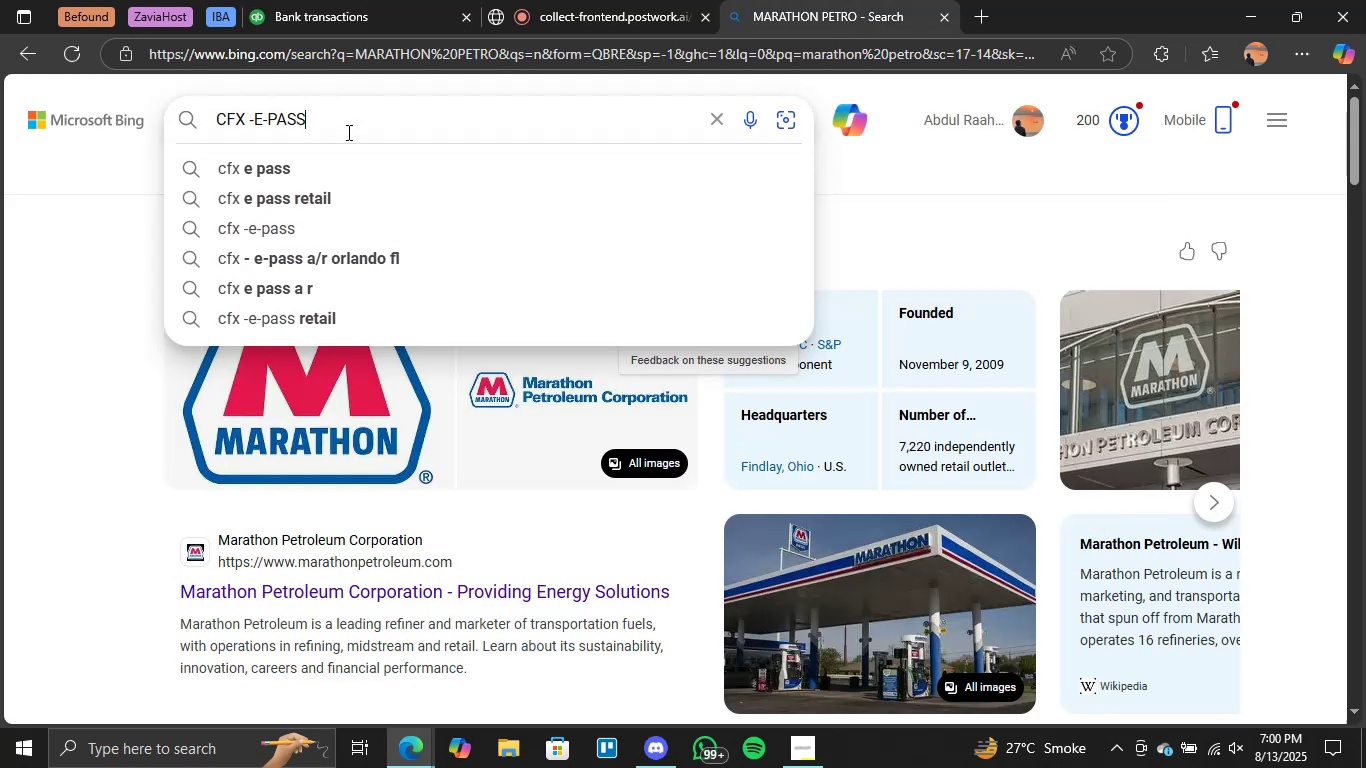 
key(Enter)
 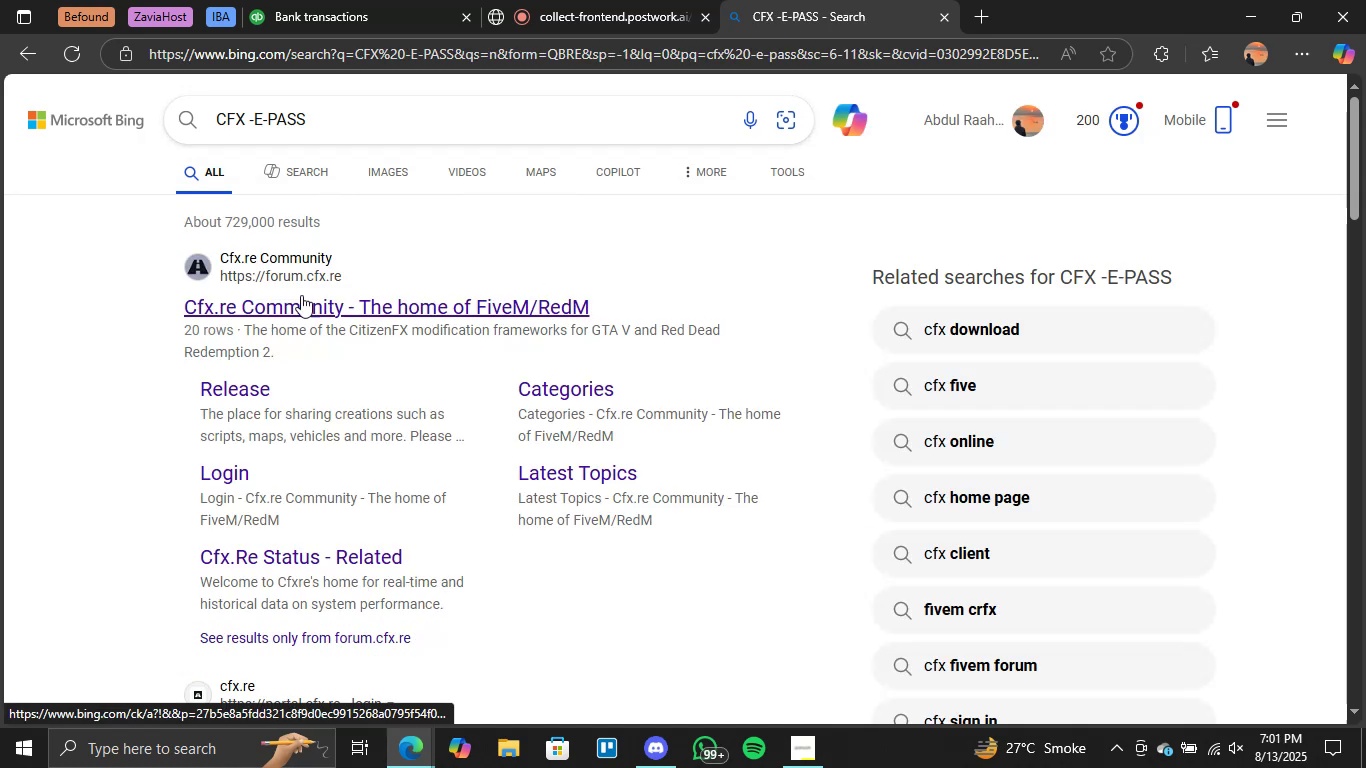 
wait(6.29)
 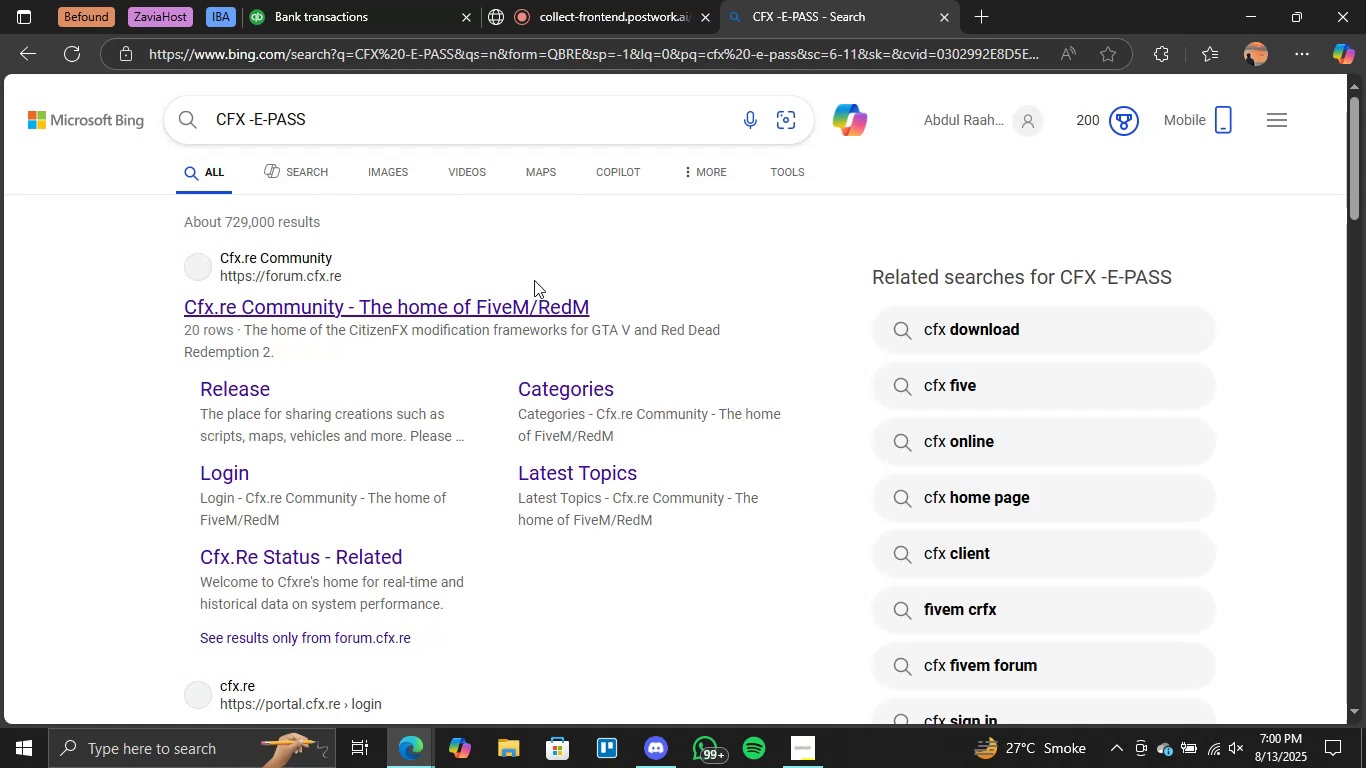 
left_click([339, 1])
 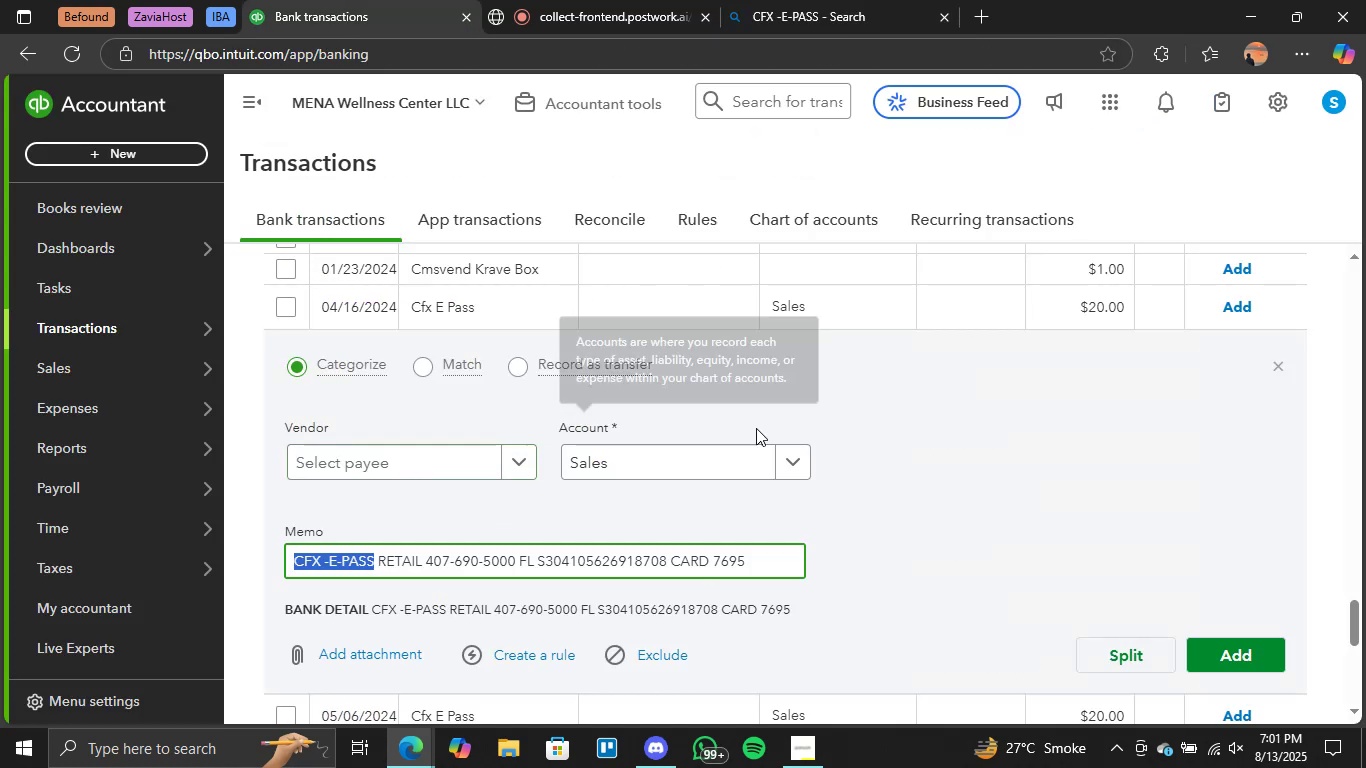 
left_click([999, 496])
 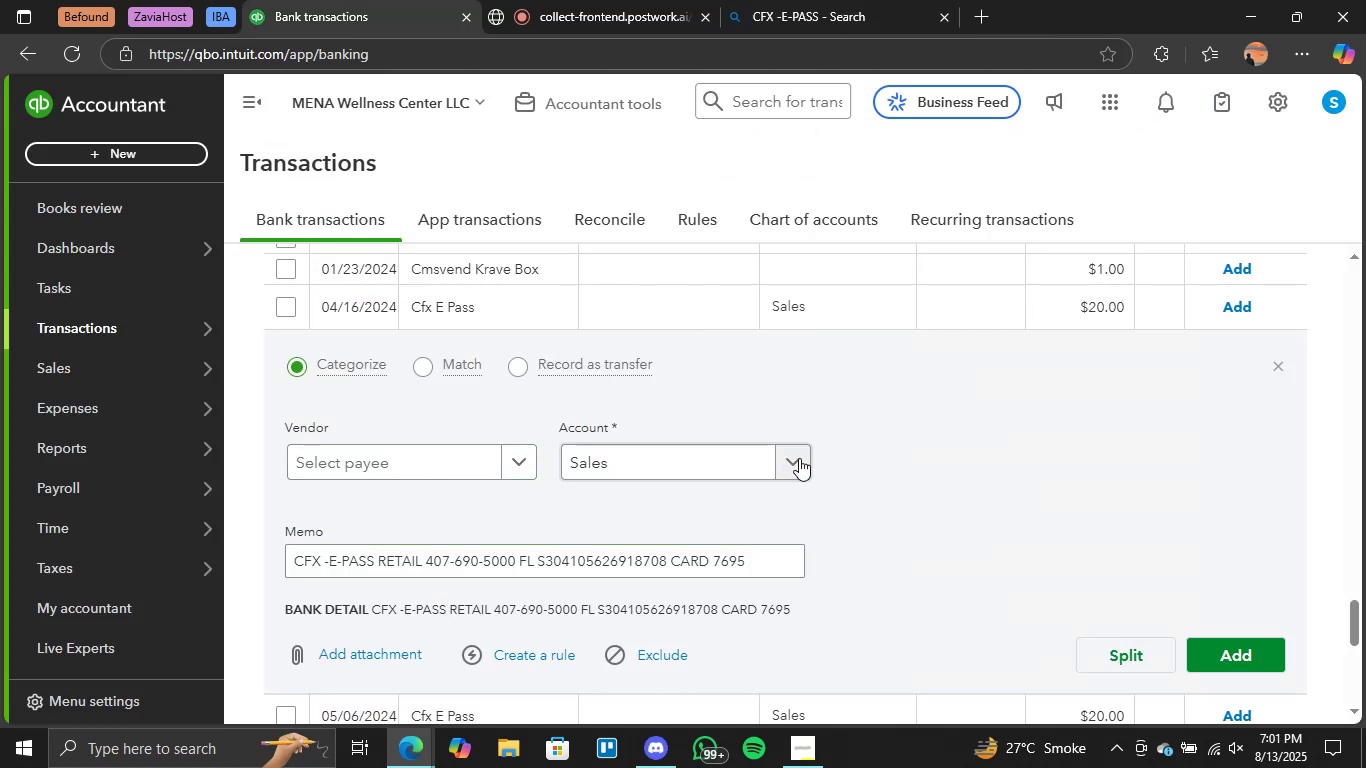 
left_click([798, 458])
 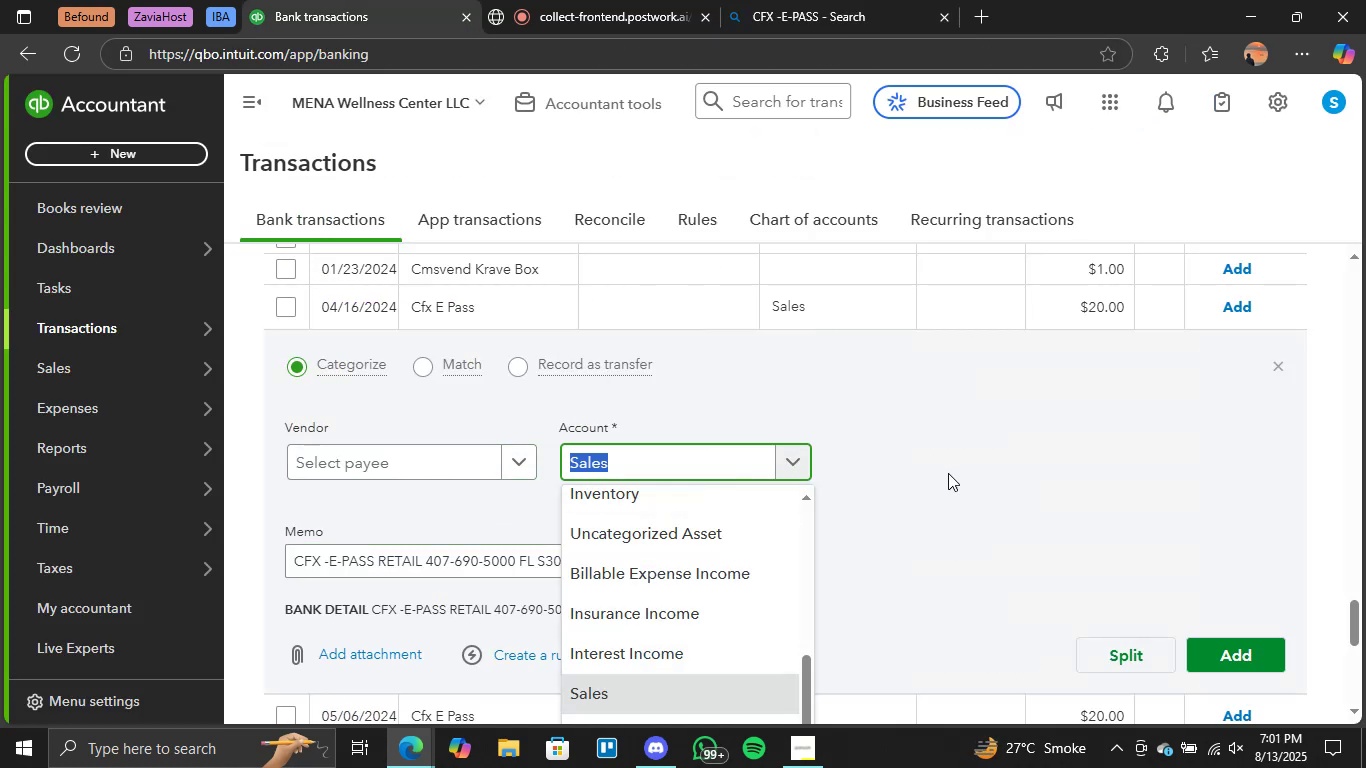 
scroll: coordinate [697, 570], scroll_direction: up, amount: 5.0
 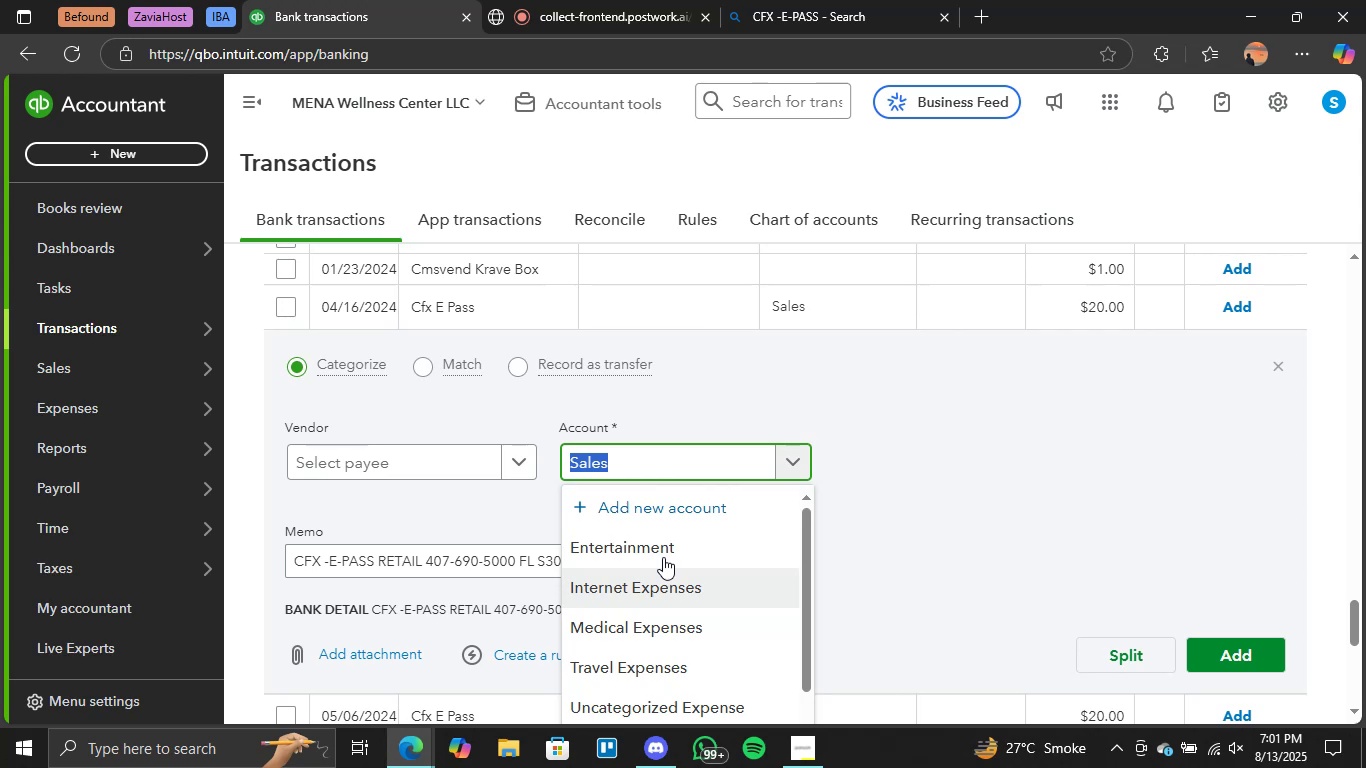 
left_click([655, 550])
 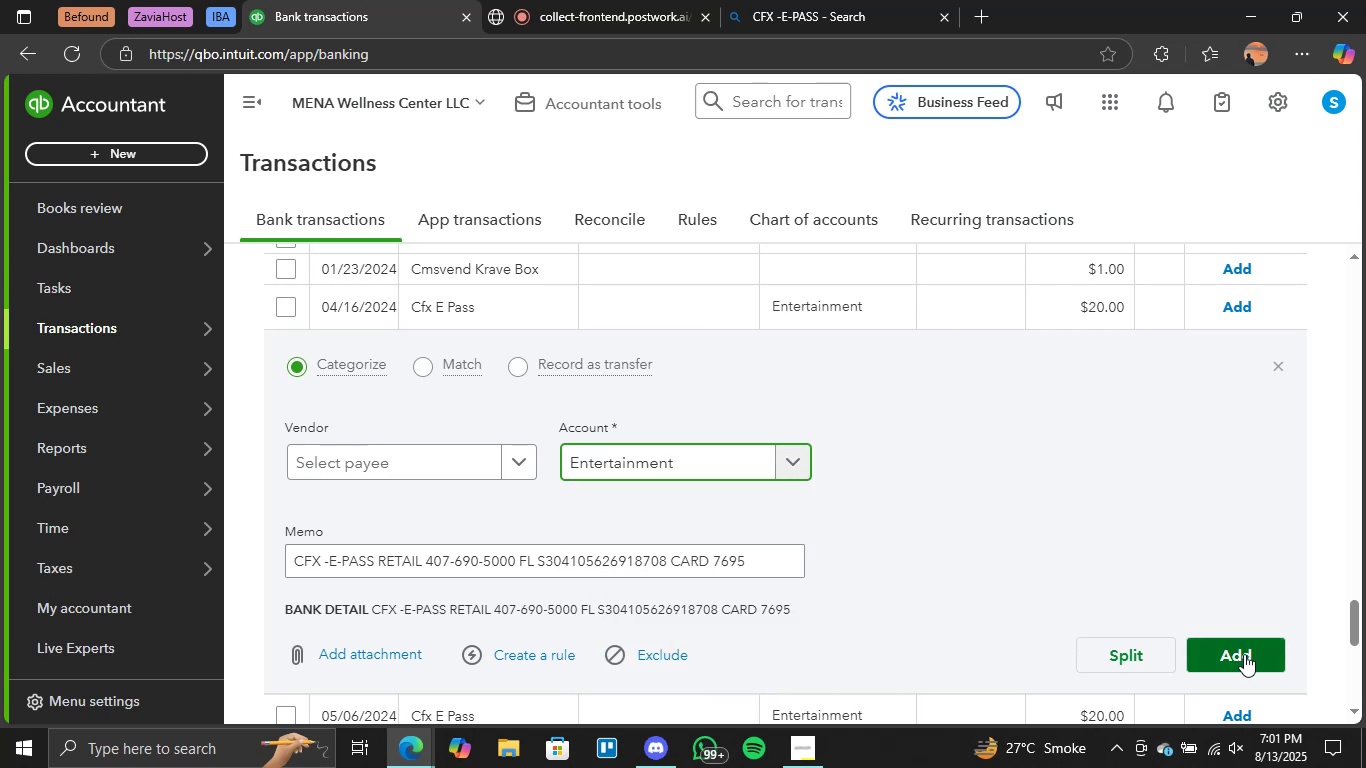 
left_click([1244, 654])
 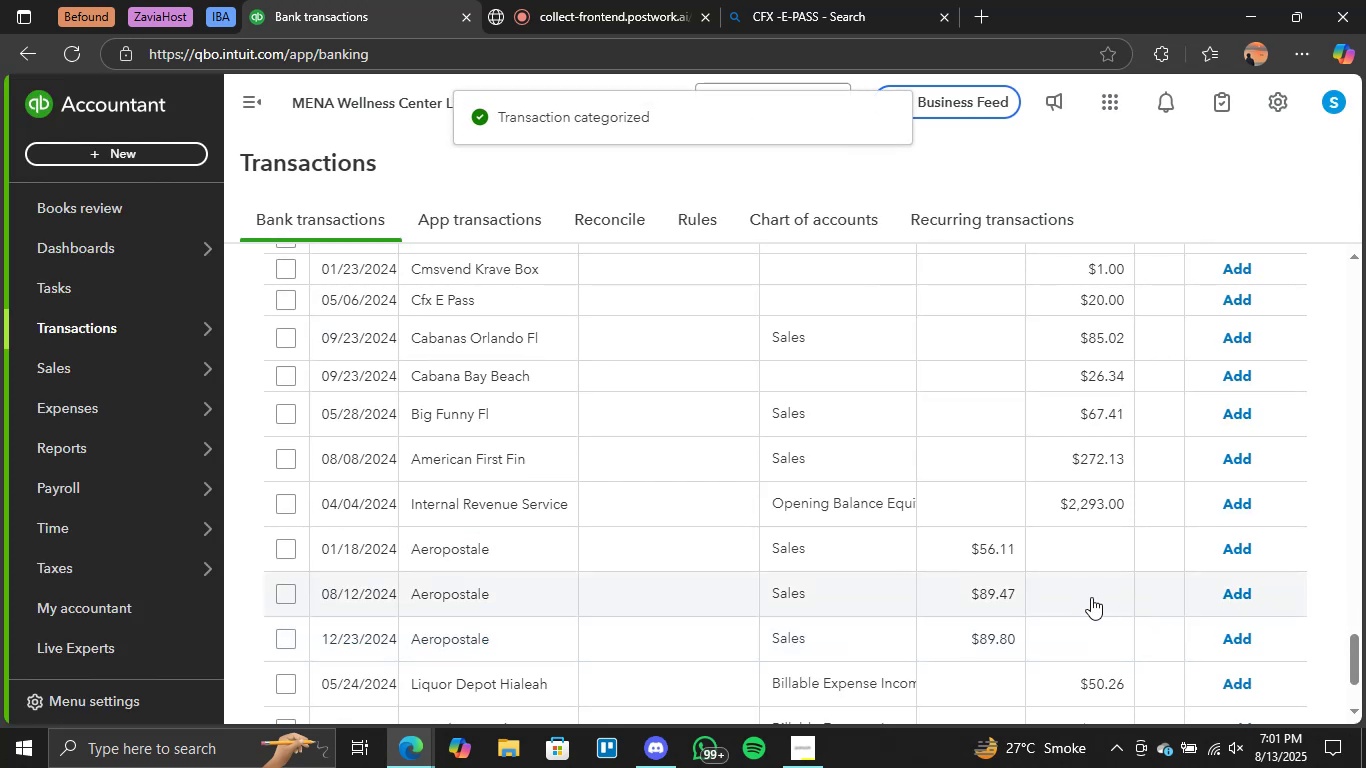 
wait(10.36)
 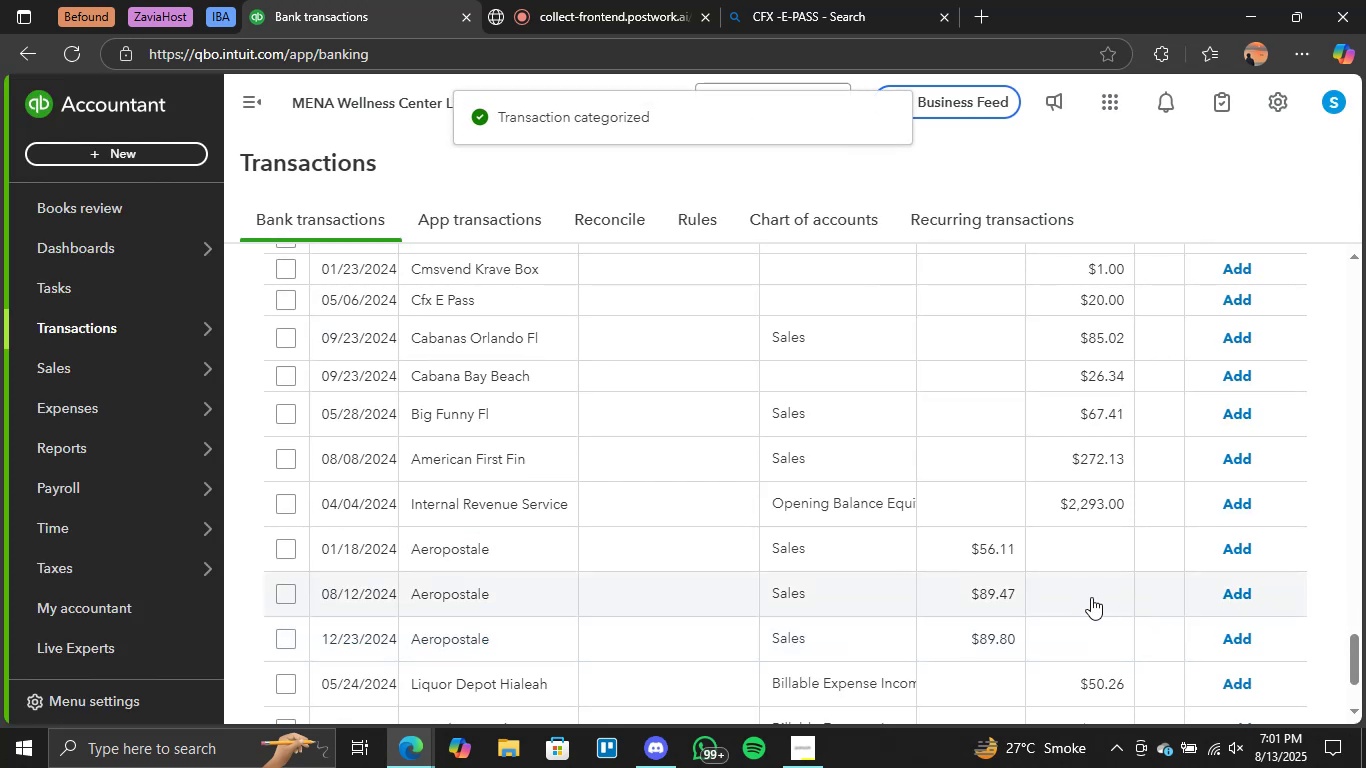 
left_click([808, 301])
 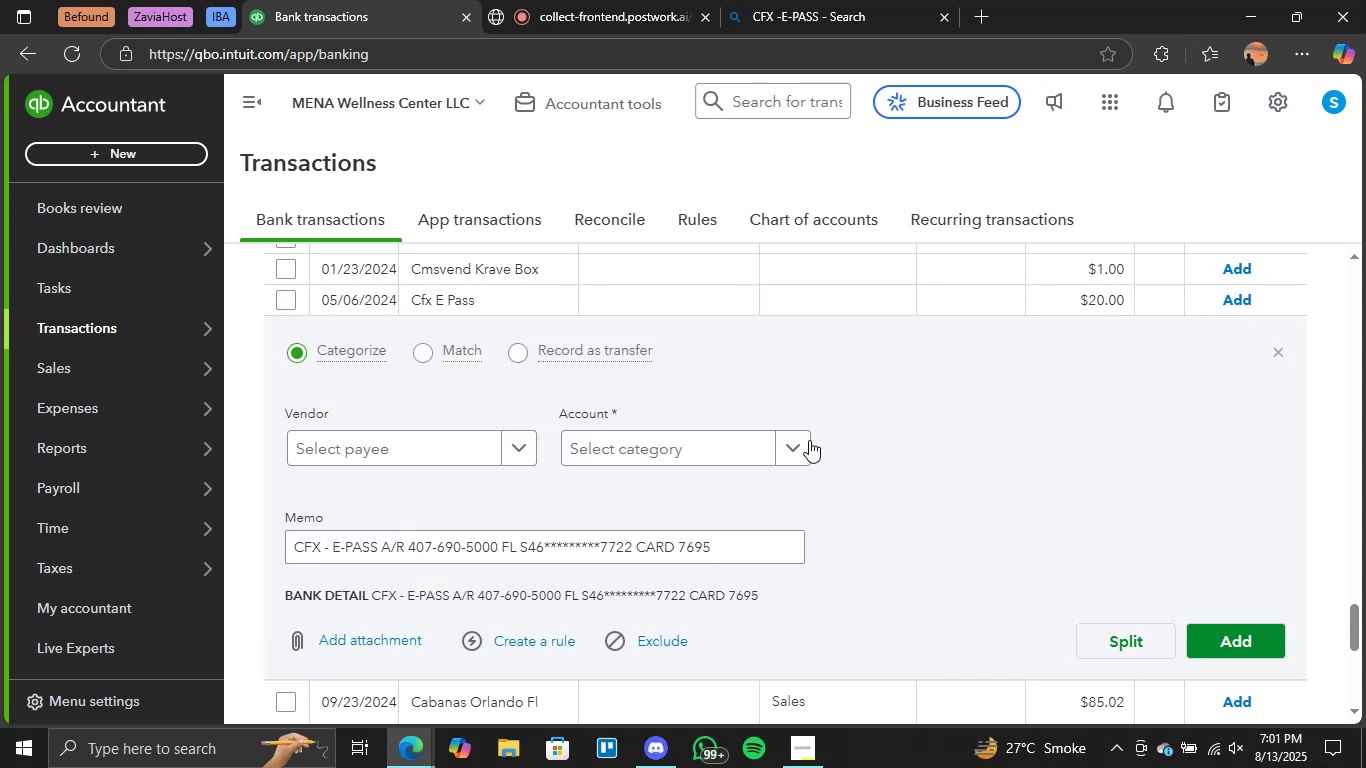 
left_click([803, 444])
 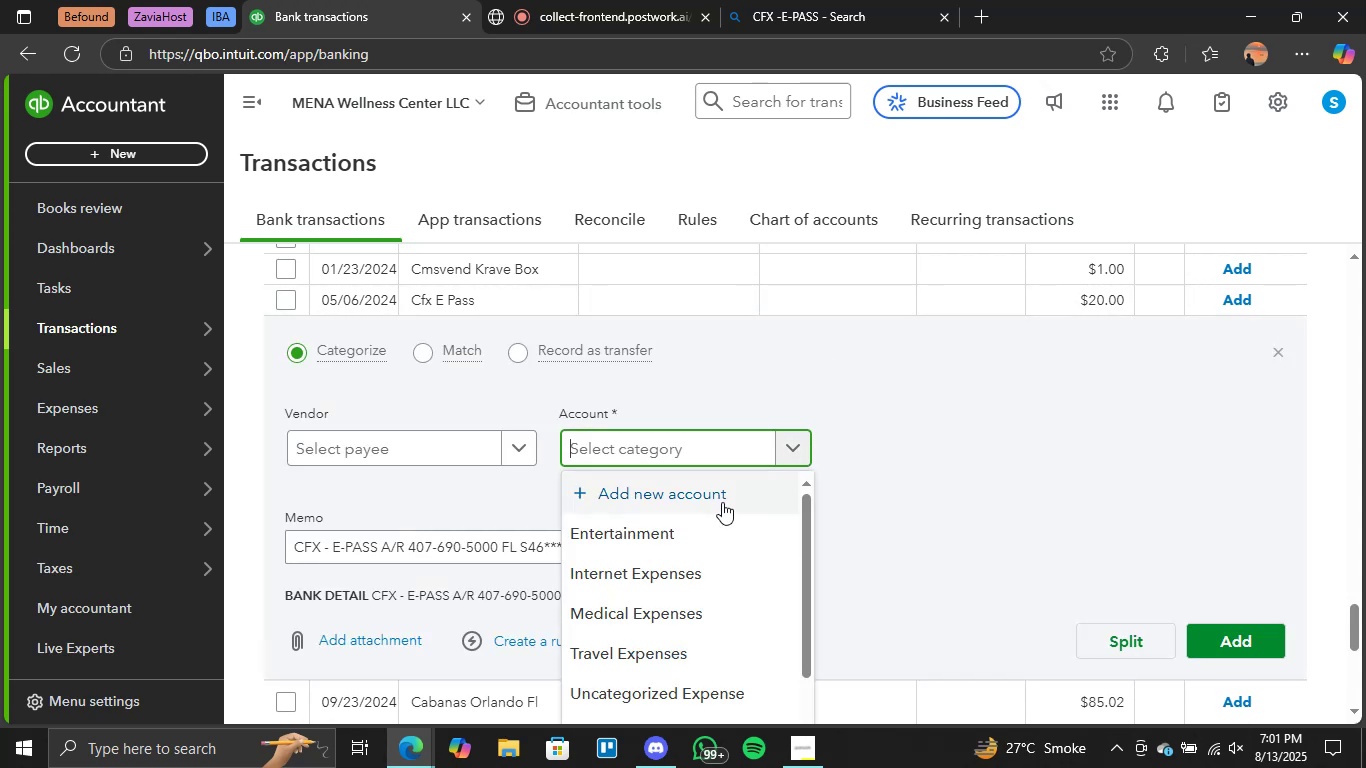 
left_click([696, 525])
 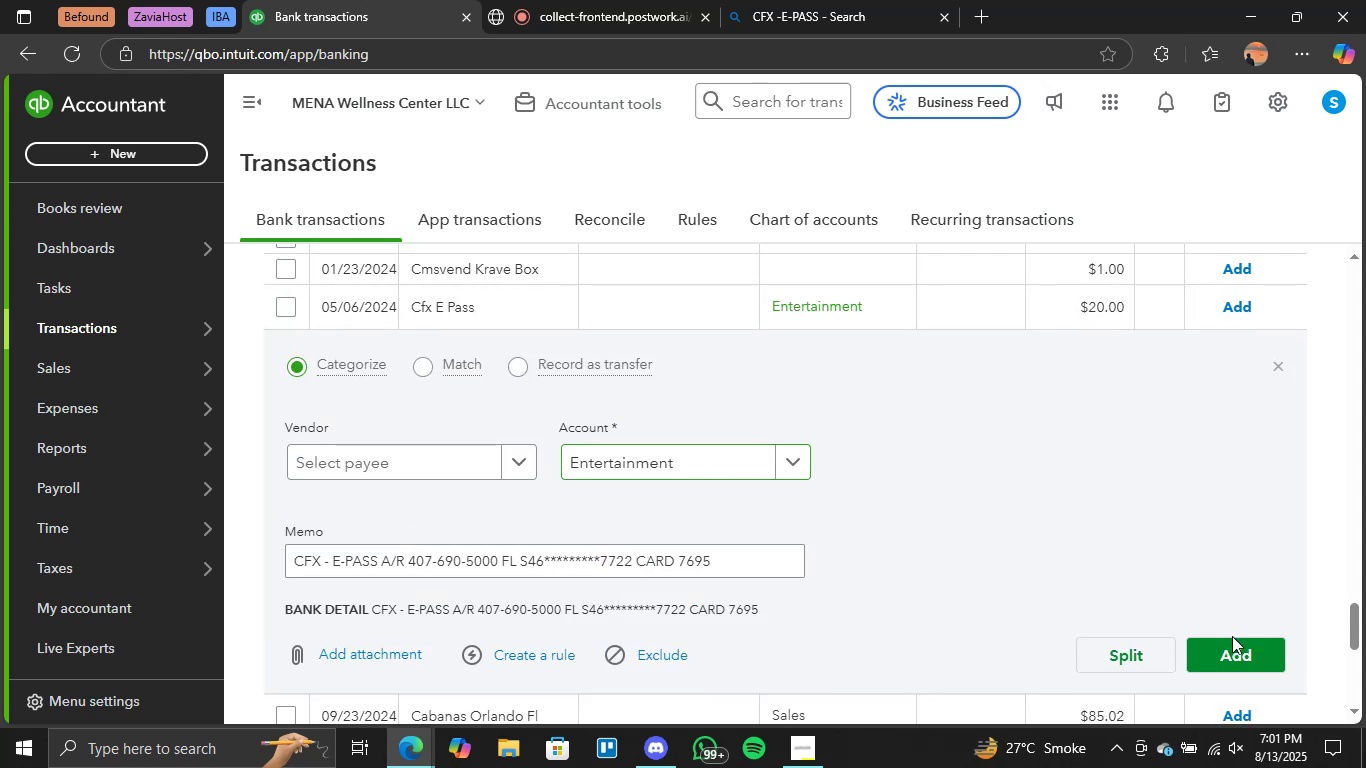 
double_click([1231, 640])
 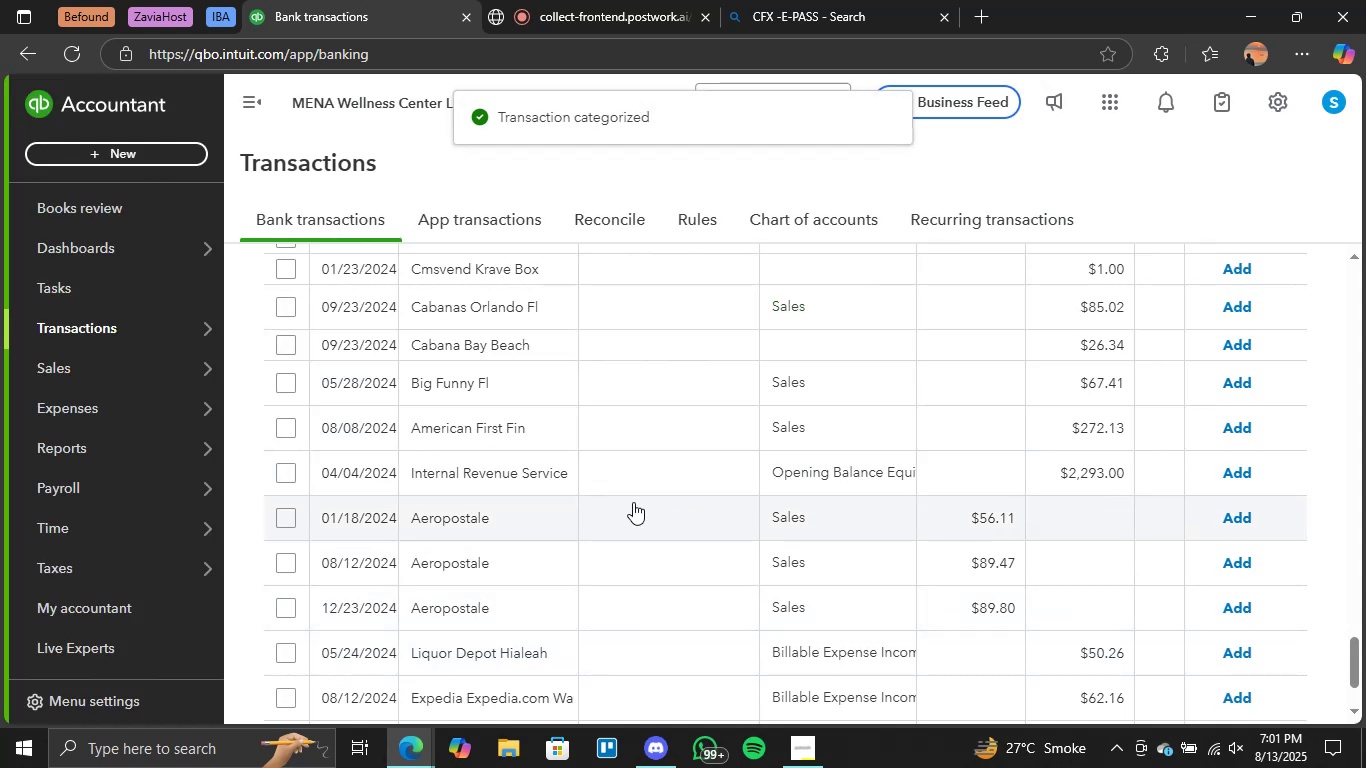 
scroll: coordinate [497, 419], scroll_direction: up, amount: 6.0
 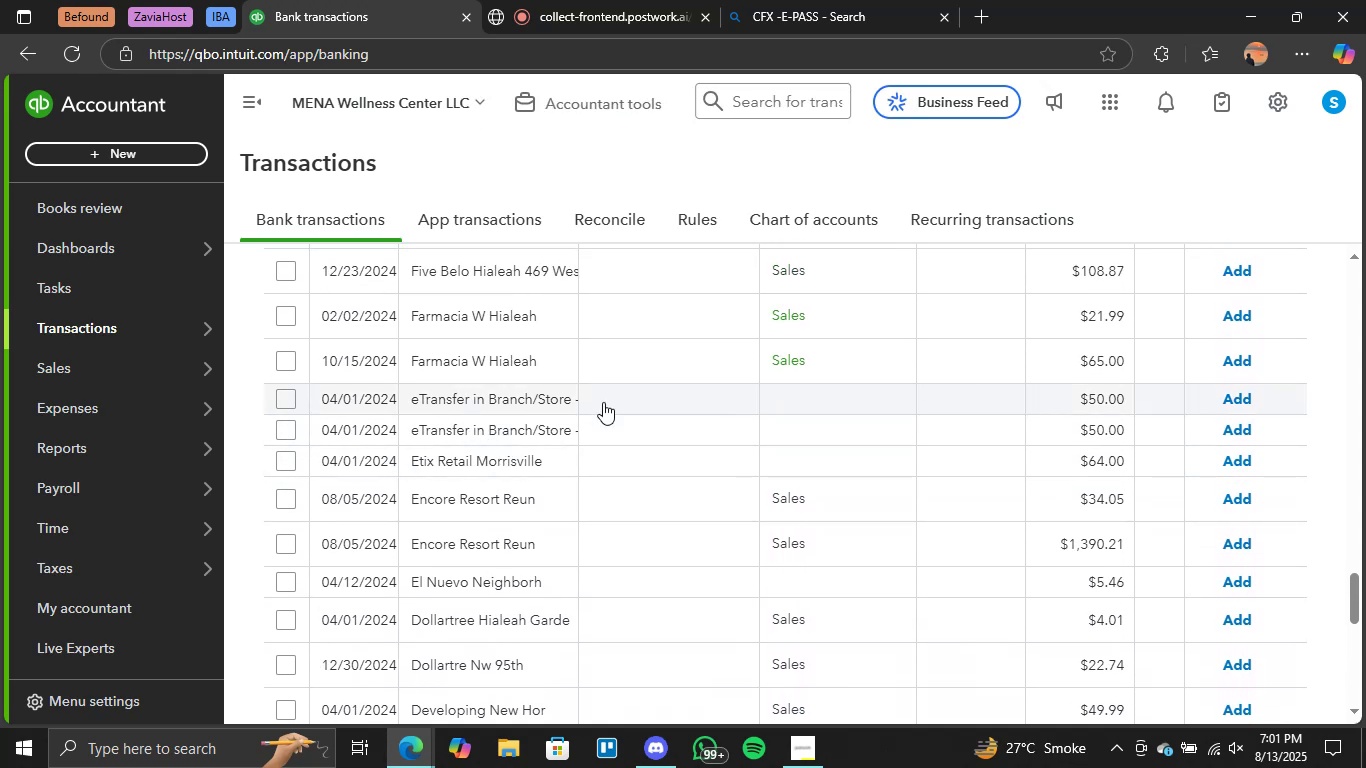 
left_click([497, 394])
 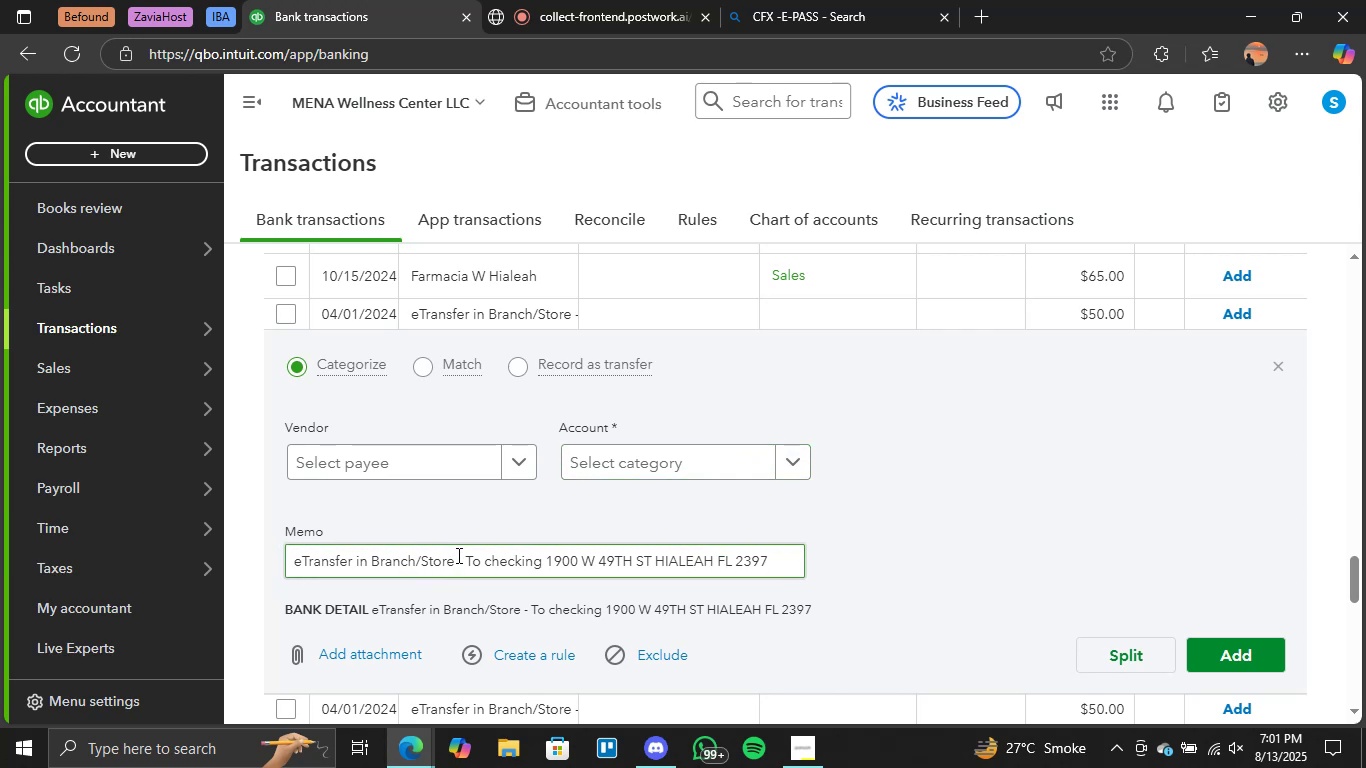 
wait(6.84)
 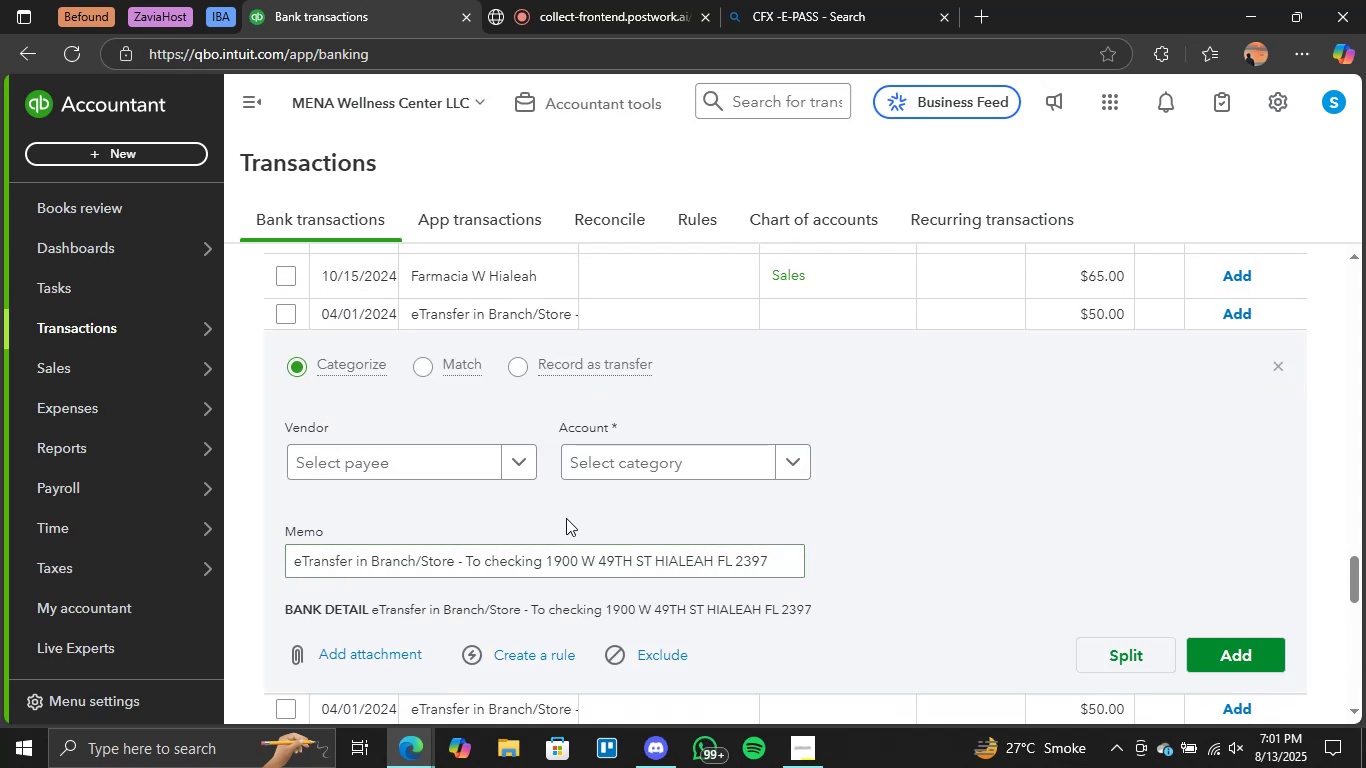 
left_click([787, 457])
 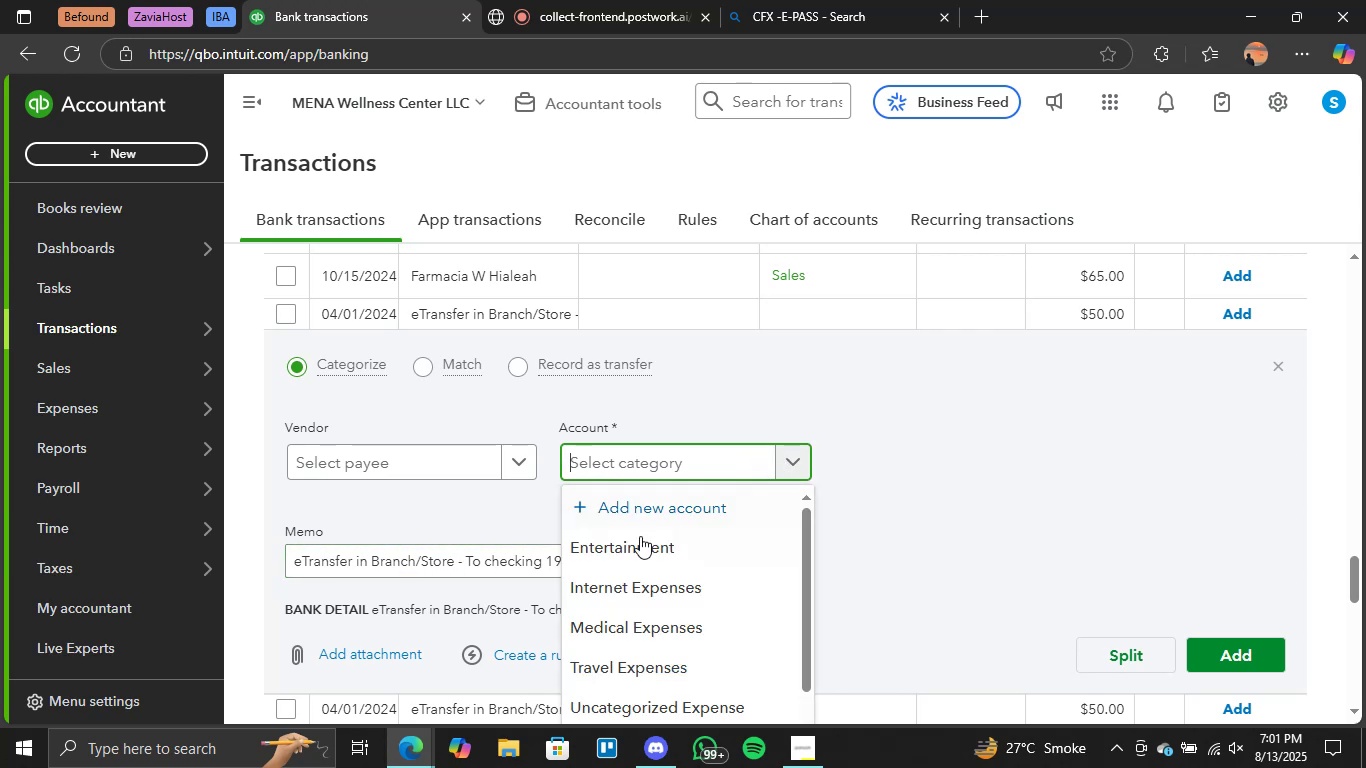 
scroll: coordinate [695, 567], scroll_direction: down, amount: 7.0
 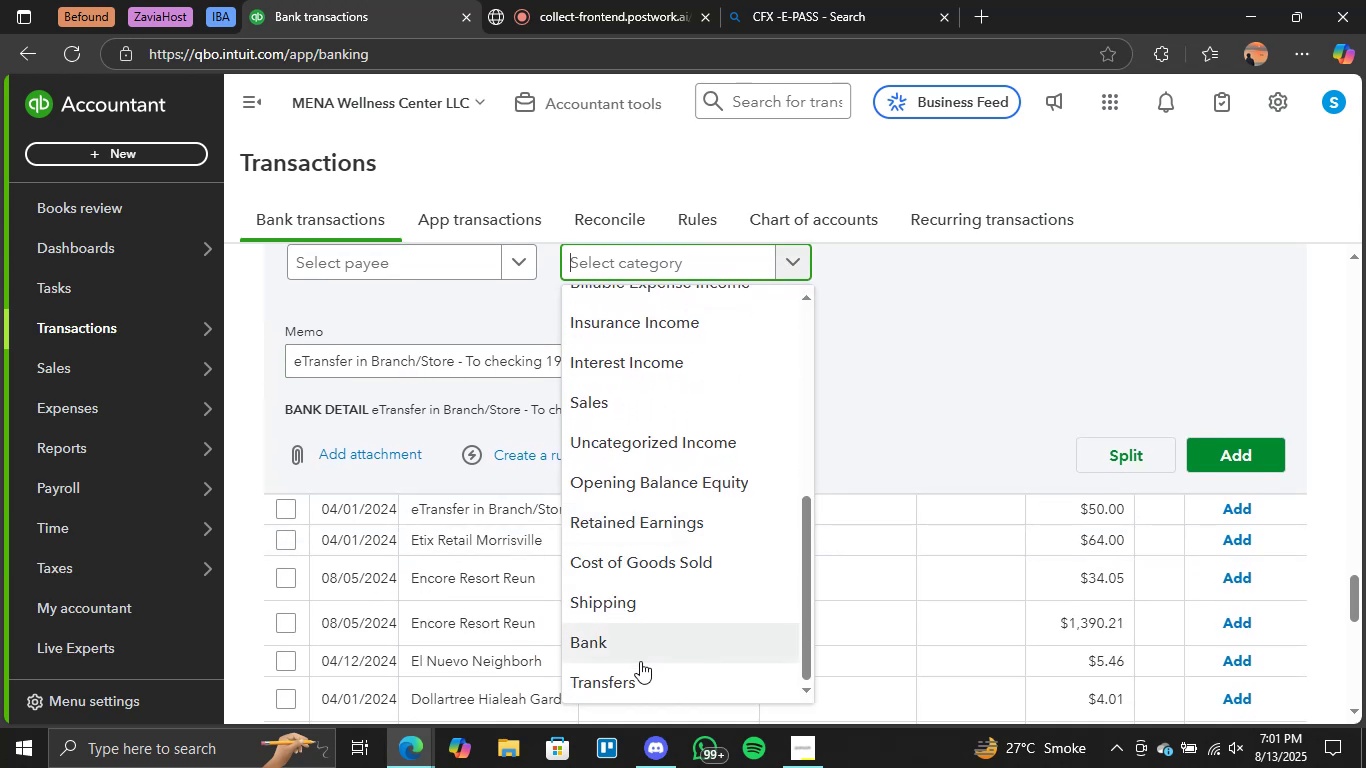 
left_click([631, 674])
 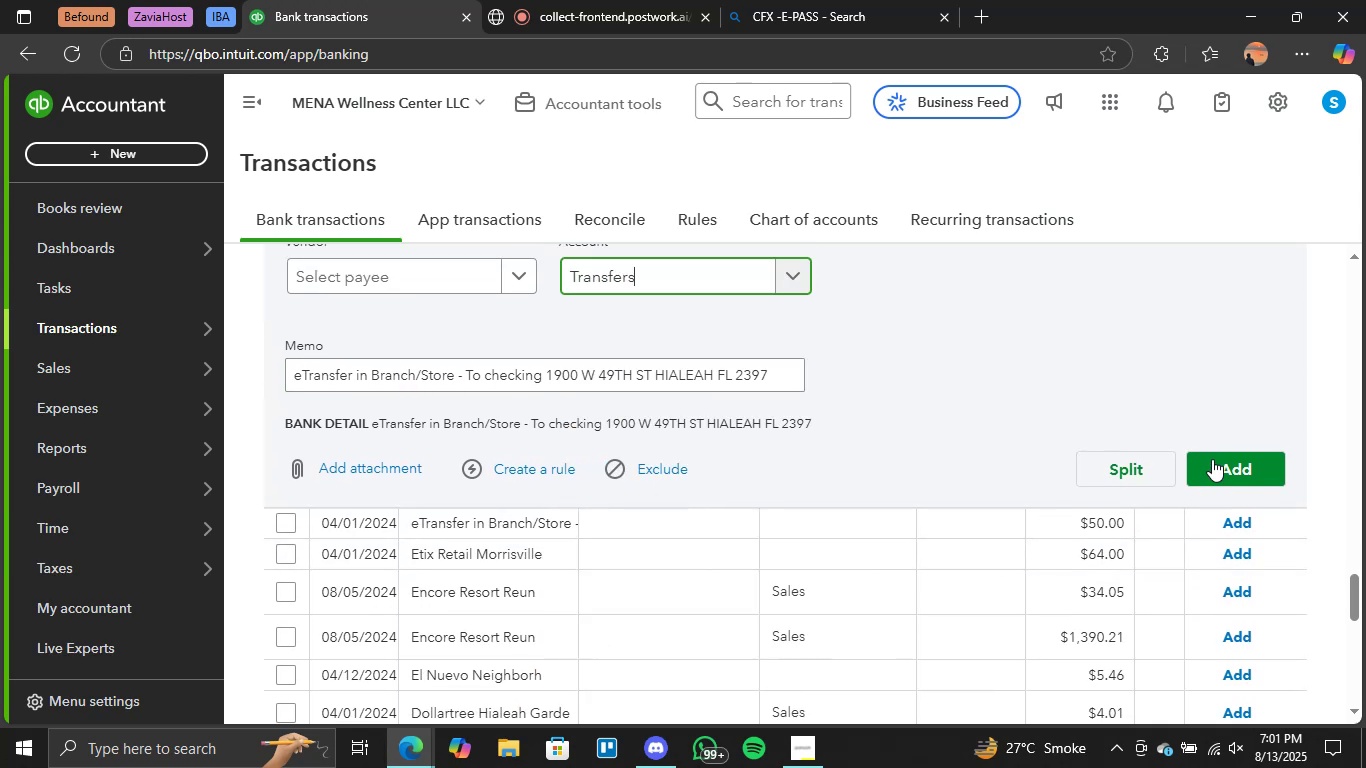 
left_click([1213, 459])
 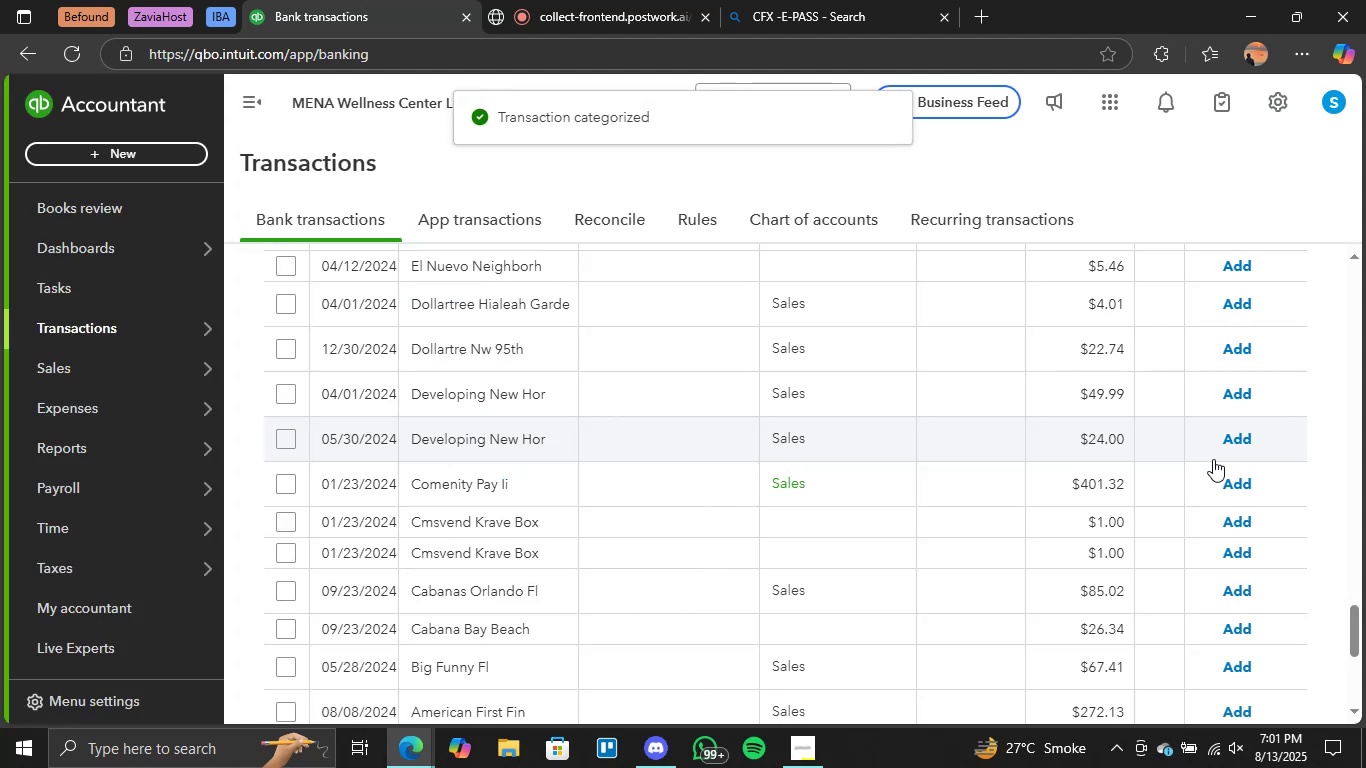 
wait(10.54)
 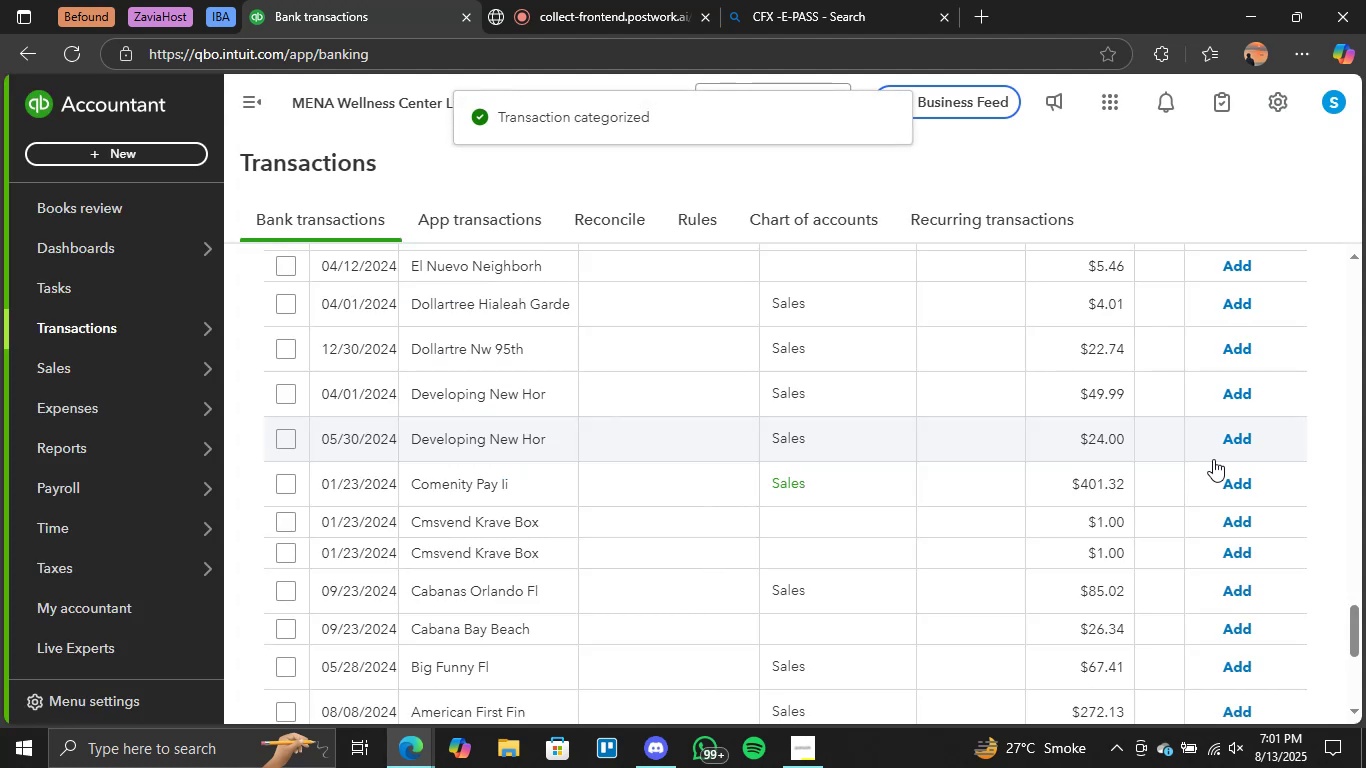 
scroll: coordinate [709, 341], scroll_direction: up, amount: 2.0
 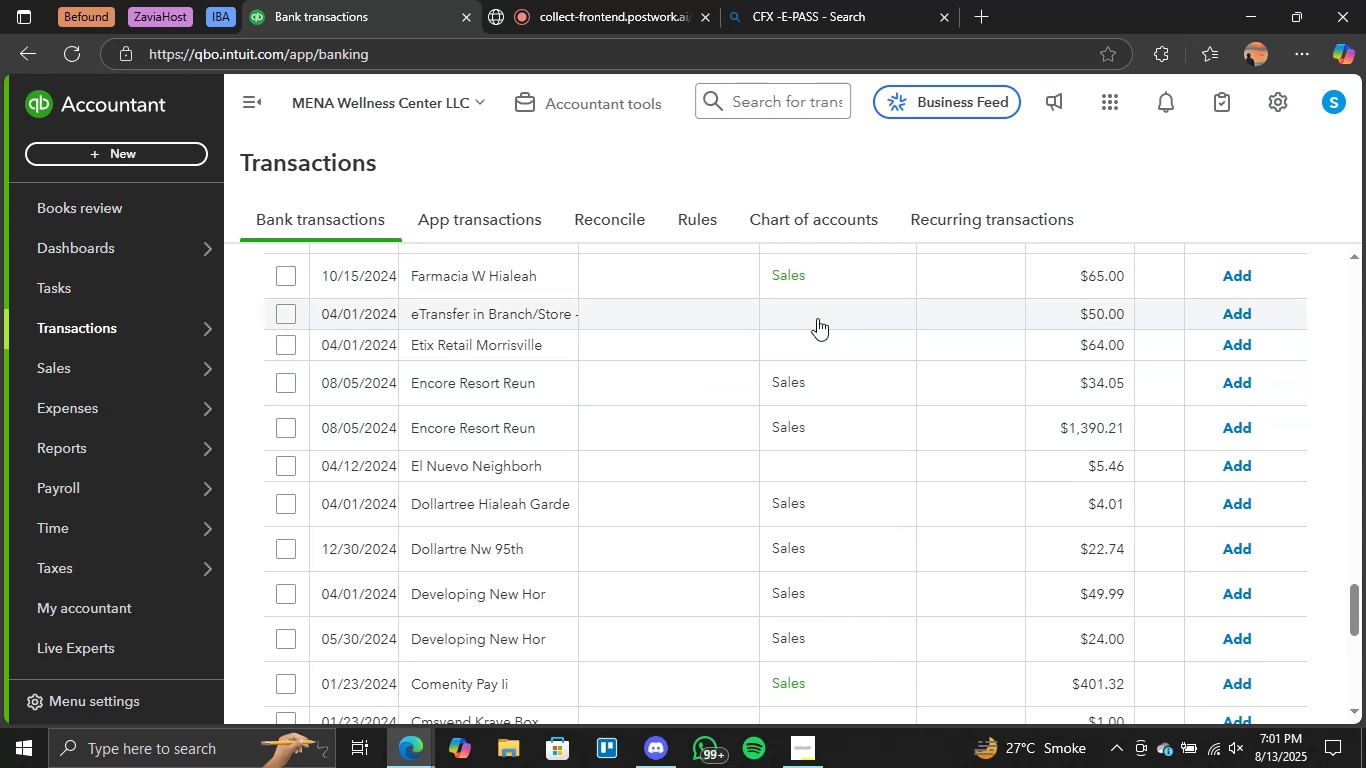 
left_click([811, 314])
 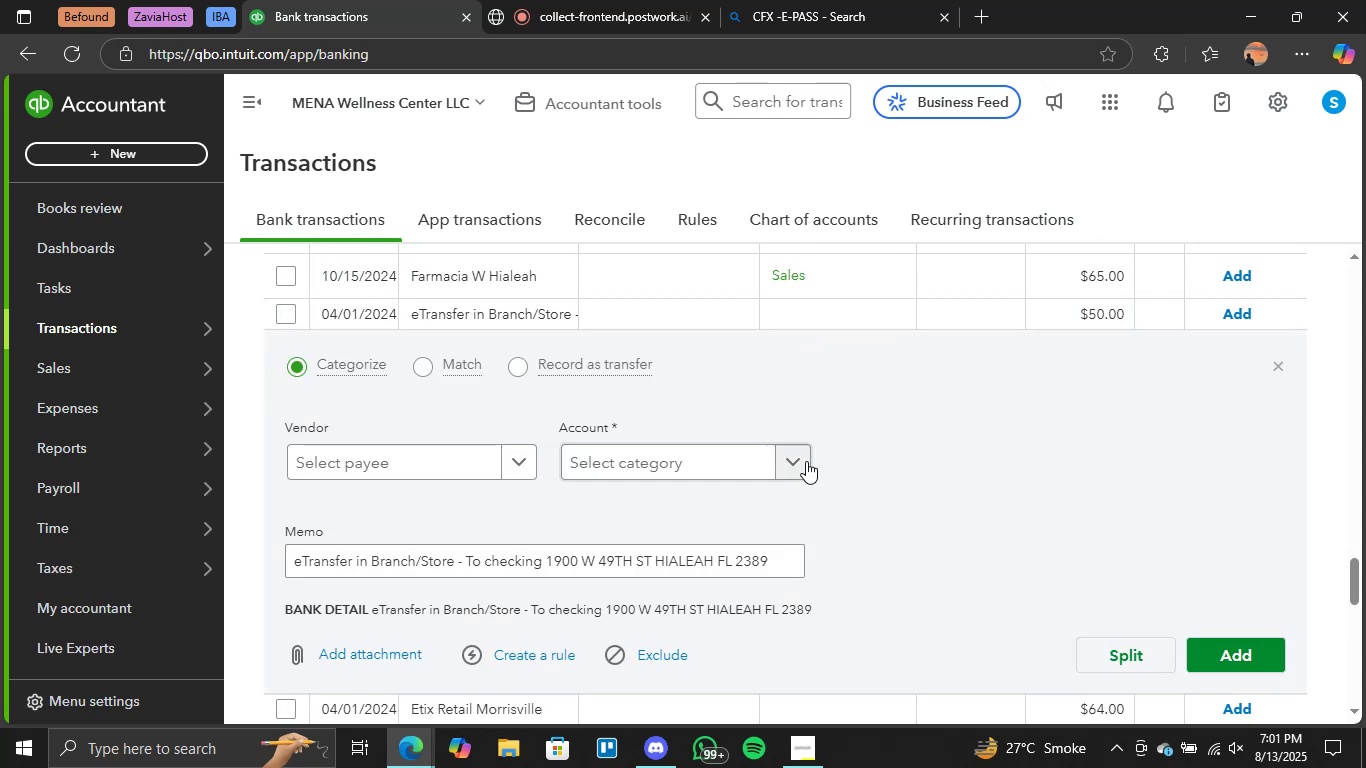 
left_click([781, 463])
 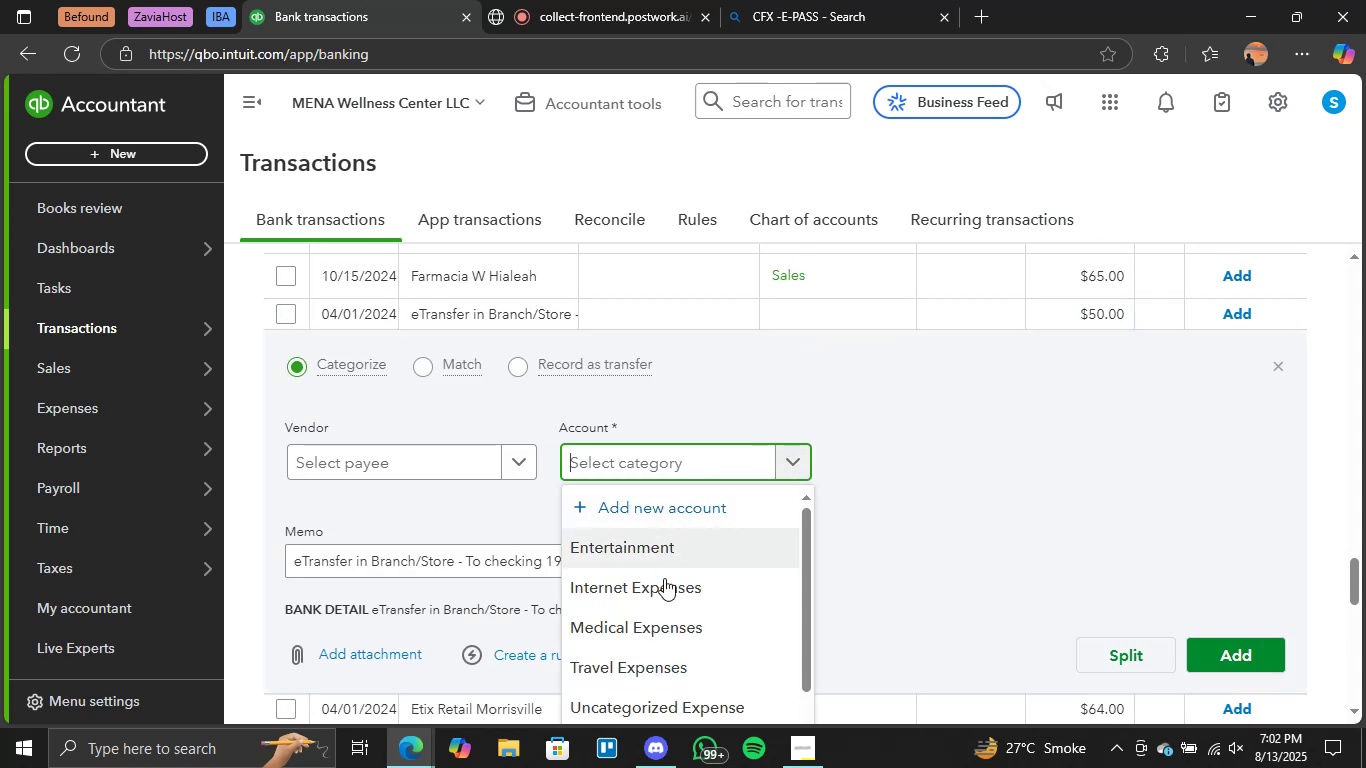 
scroll: coordinate [1091, 466], scroll_direction: down, amount: 7.0
 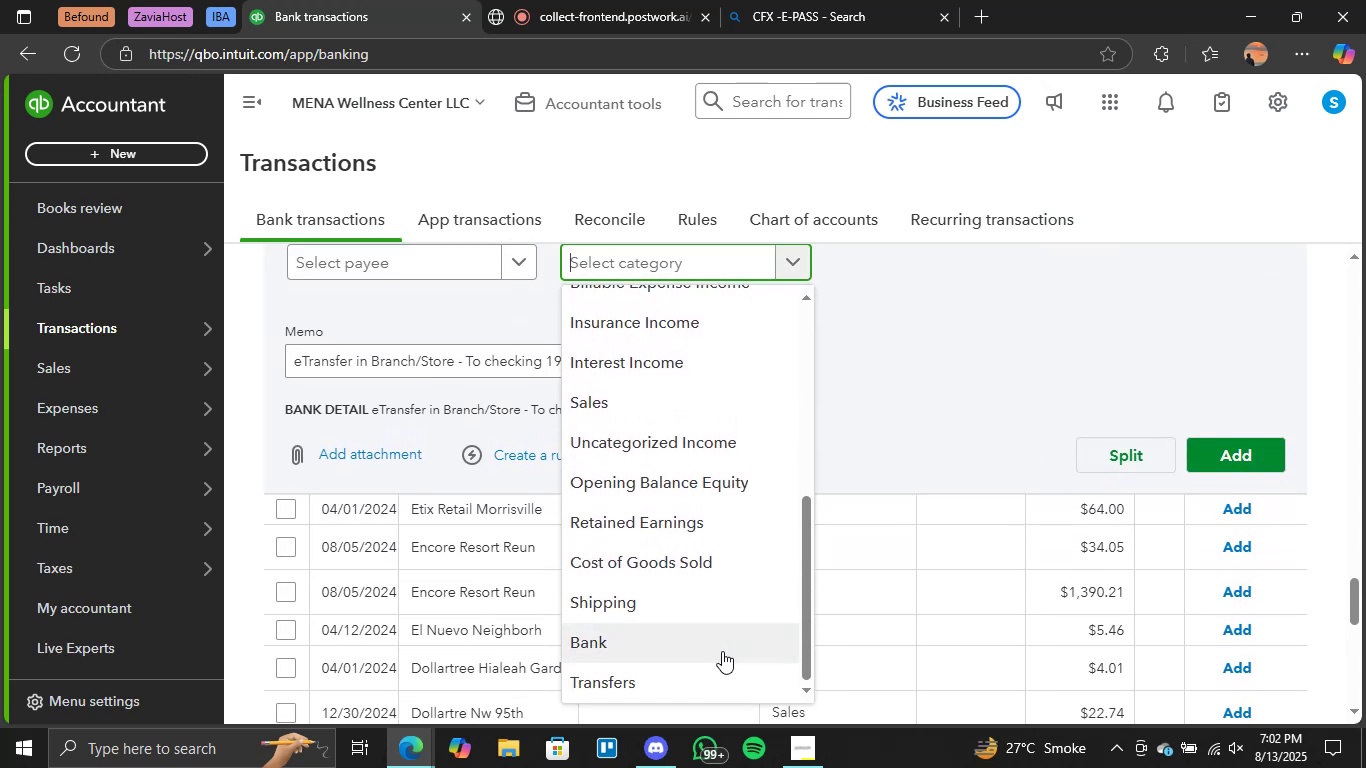 
left_click([692, 680])
 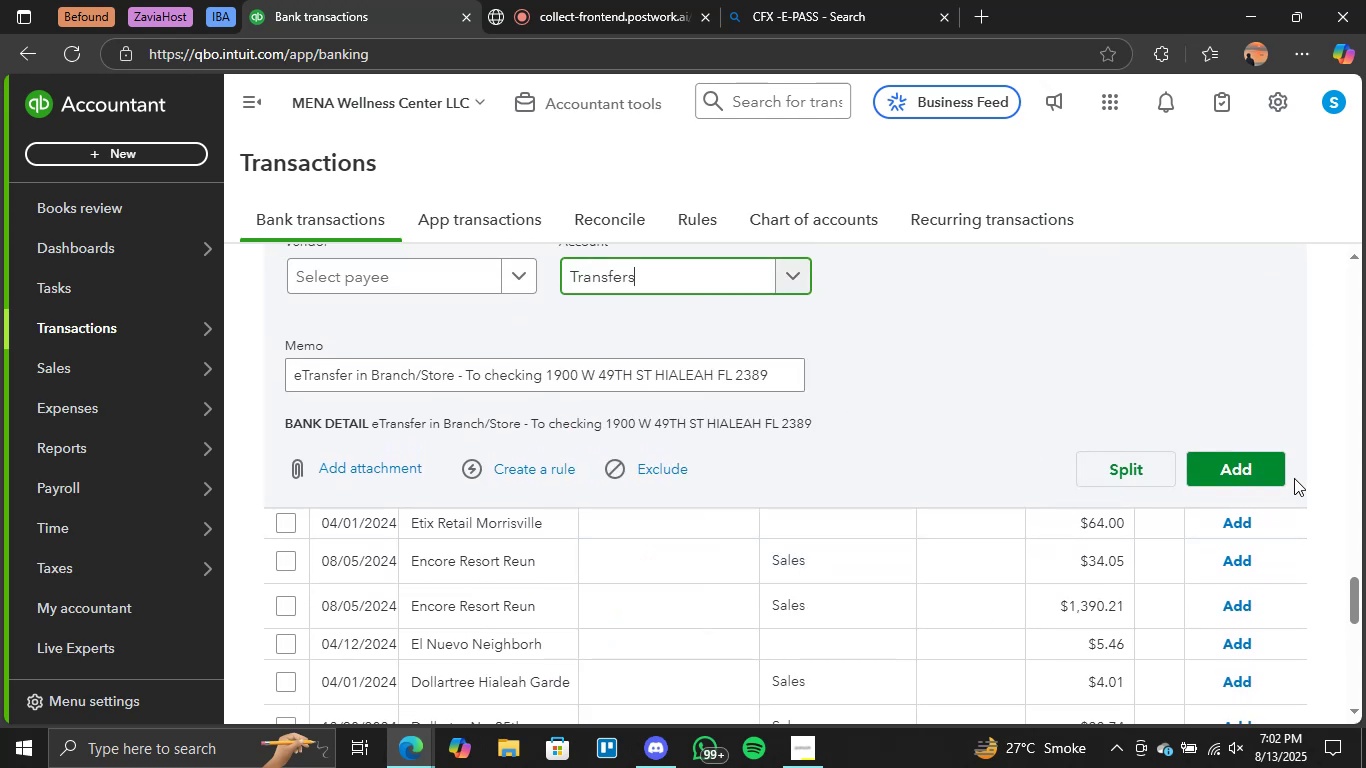 
left_click([1278, 478])
 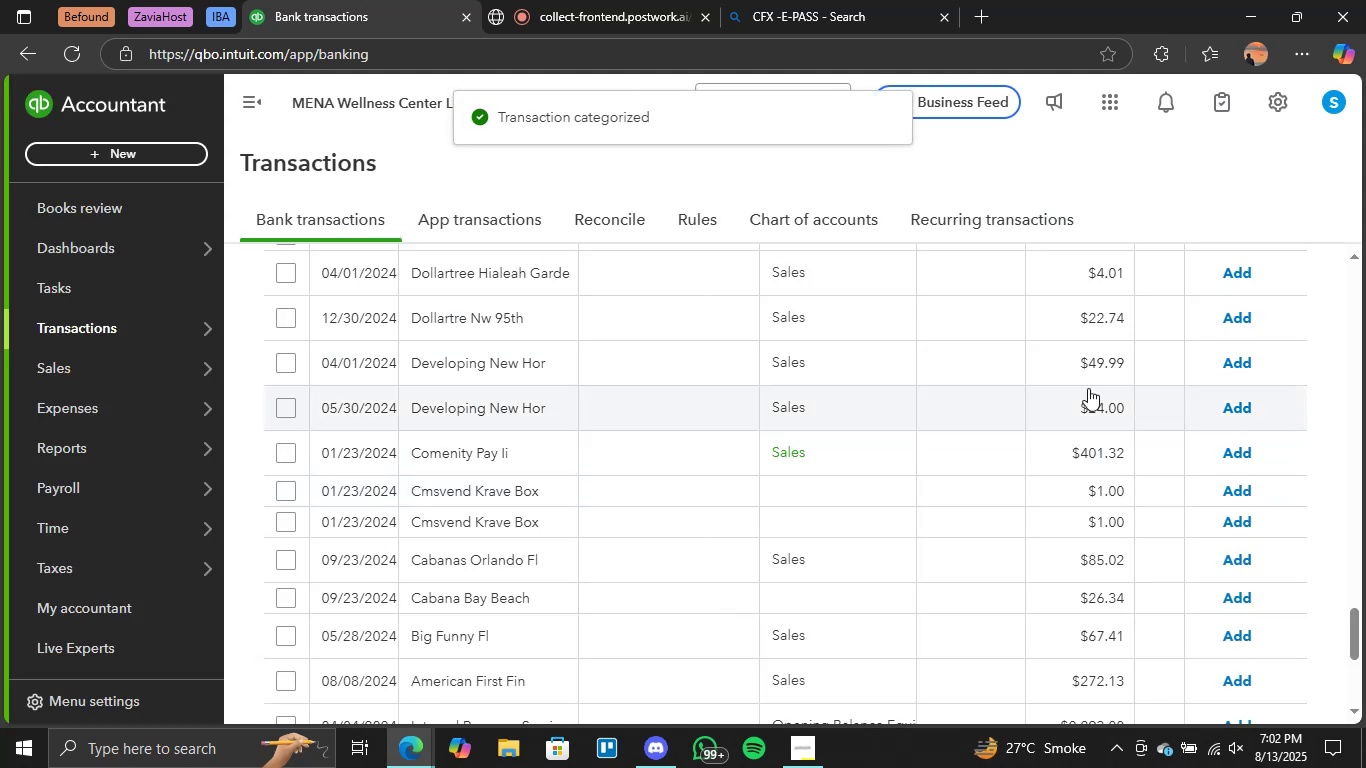 
wait(6.94)
 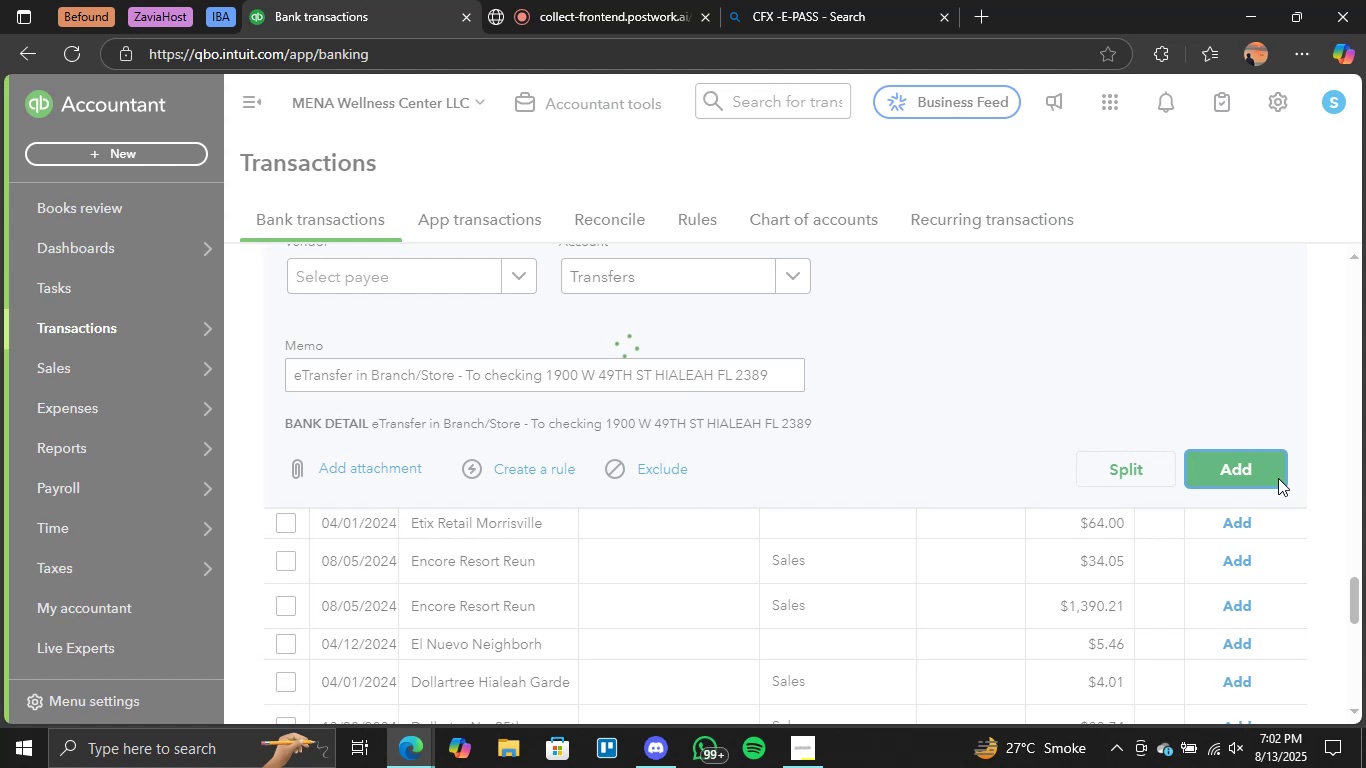 
scroll: coordinate [621, 517], scroll_direction: none, amount: 0.0
 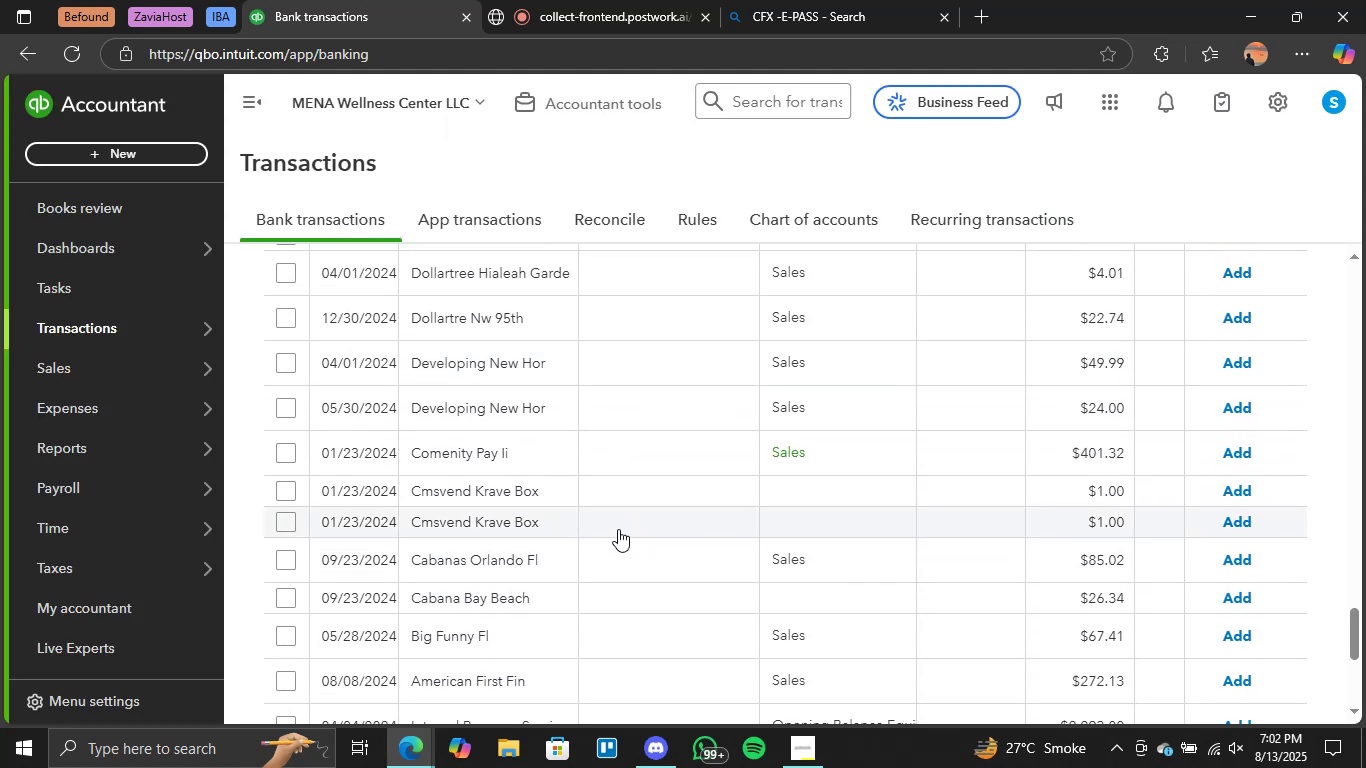 
scroll: coordinate [613, 540], scroll_direction: up, amount: 13.0
 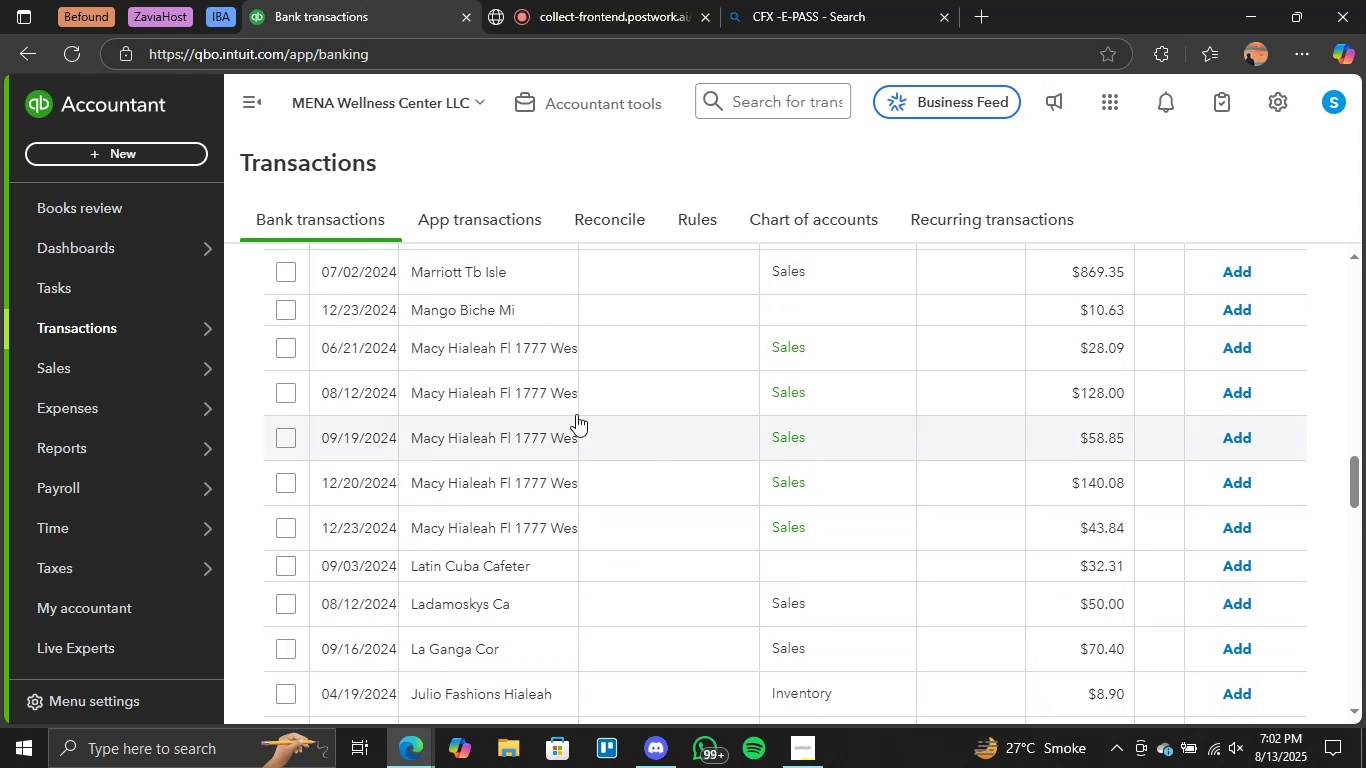 
left_click([508, 348])
 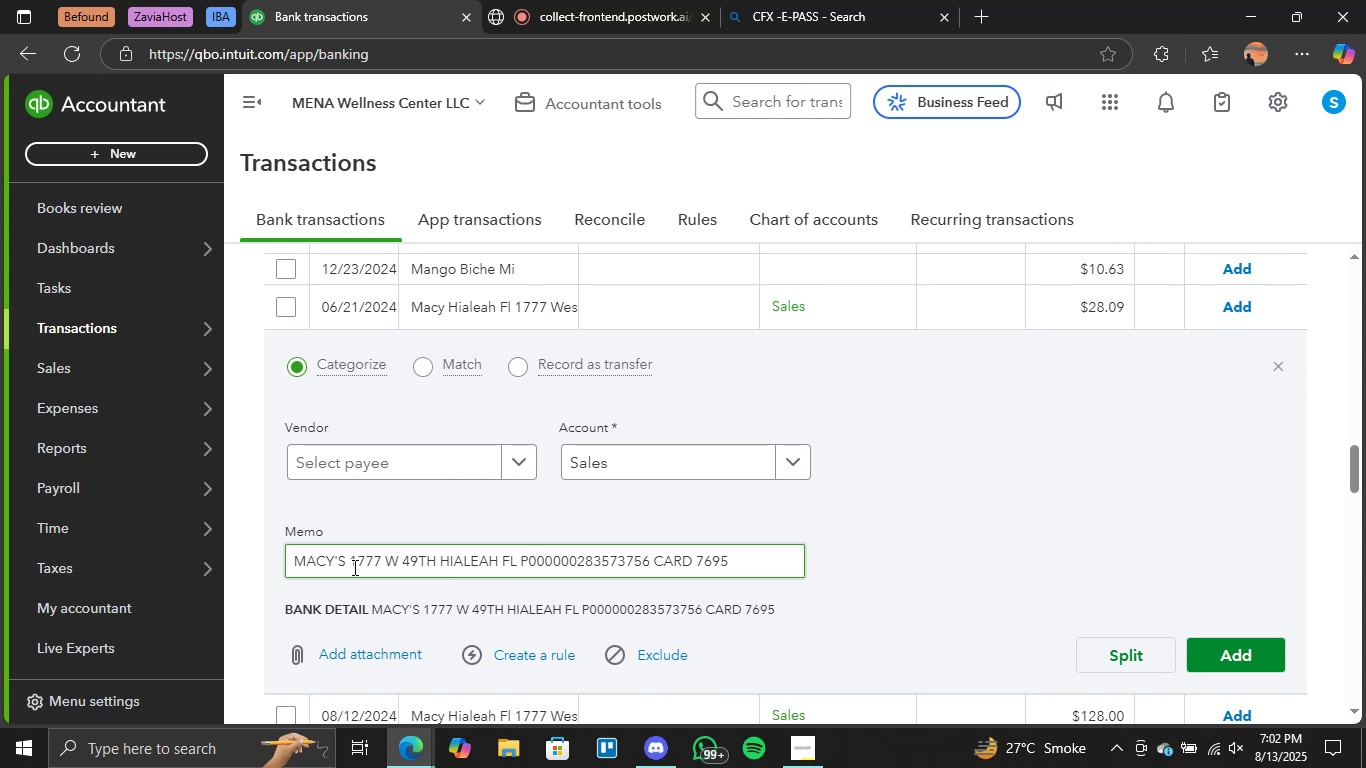 
wait(10.22)
 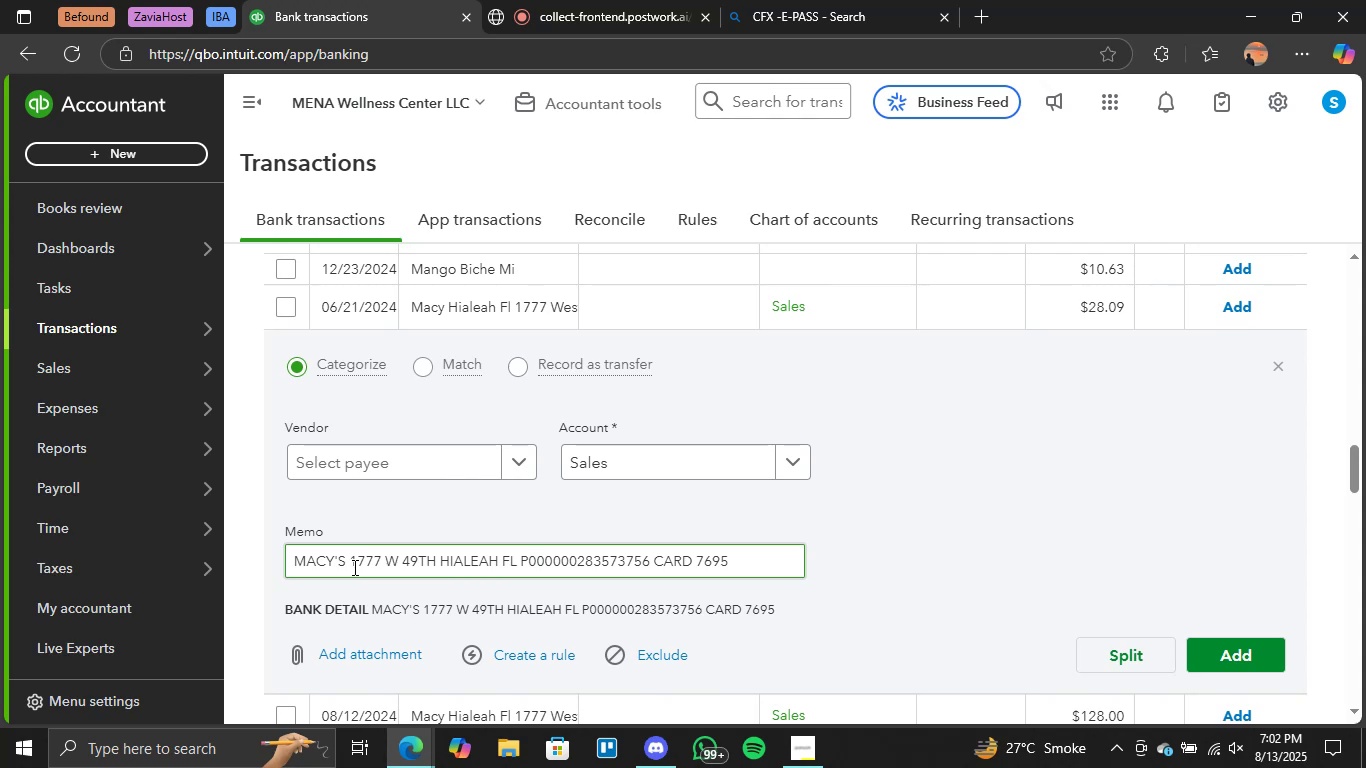 
left_click_drag(start_coordinate=[346, 563], to_coordinate=[247, 556])
 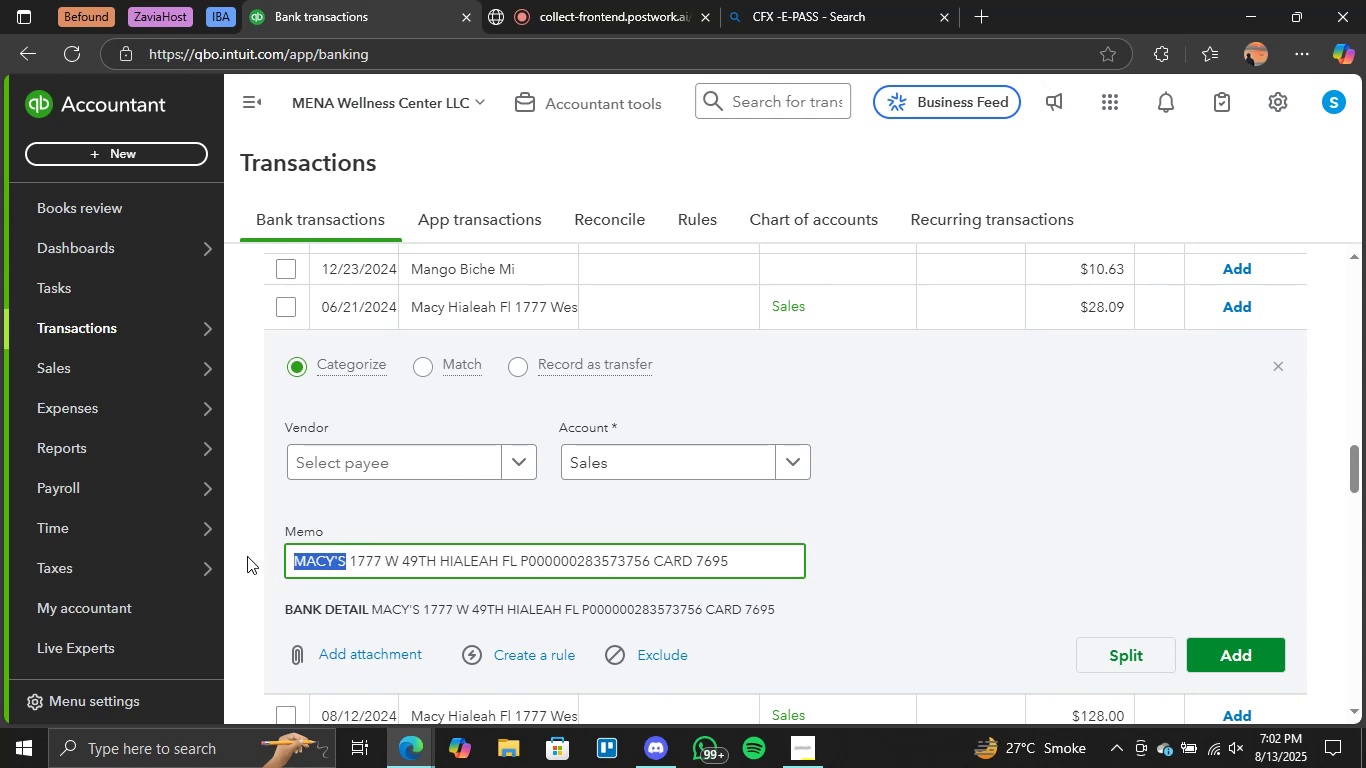 
key(Control+C)
 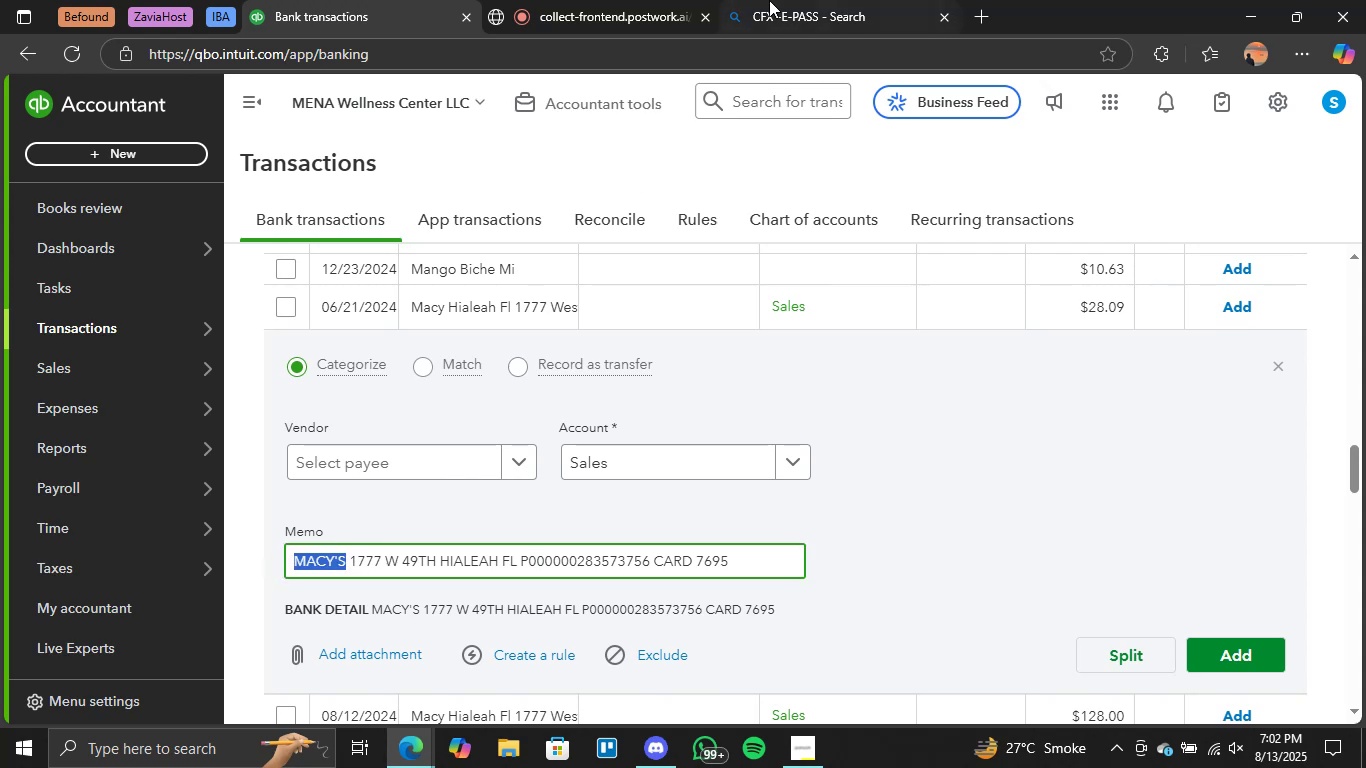 
left_click([774, 0])
 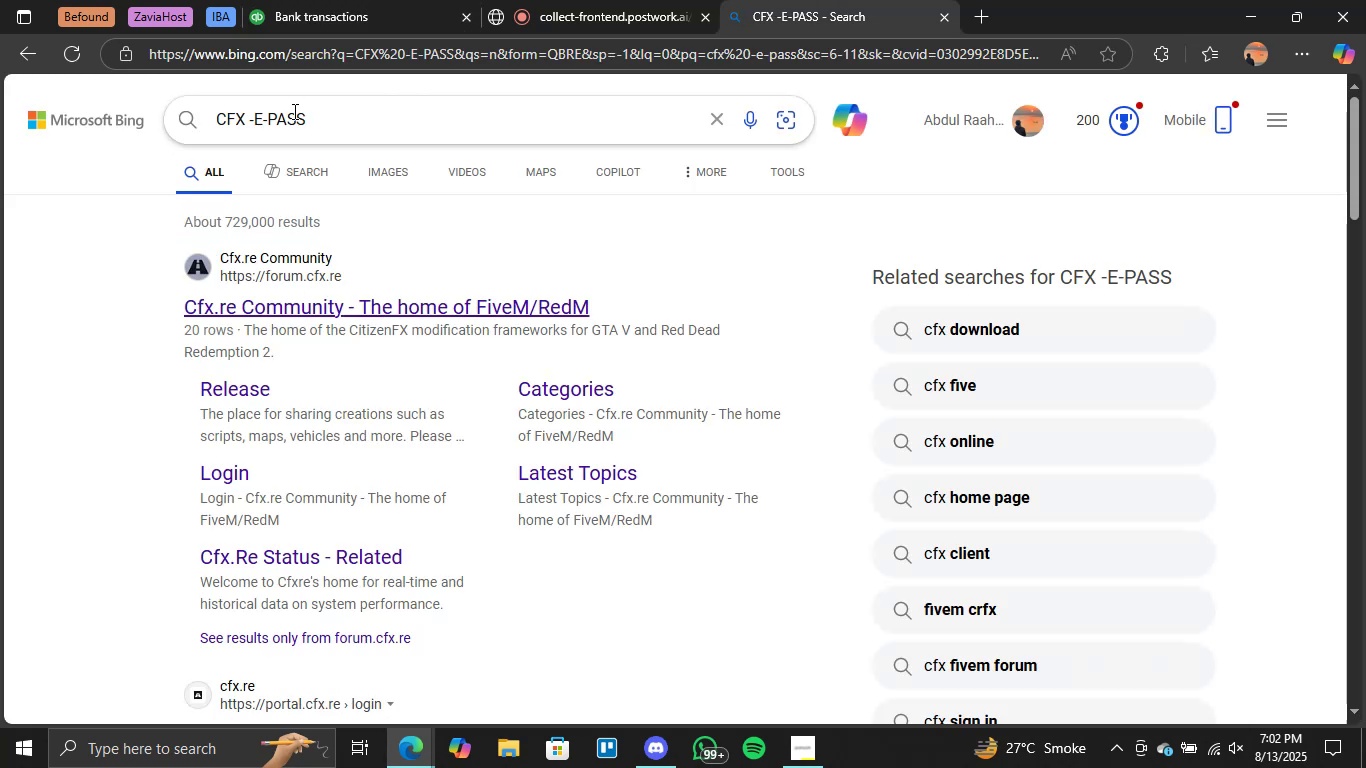 
double_click([292, 117])
 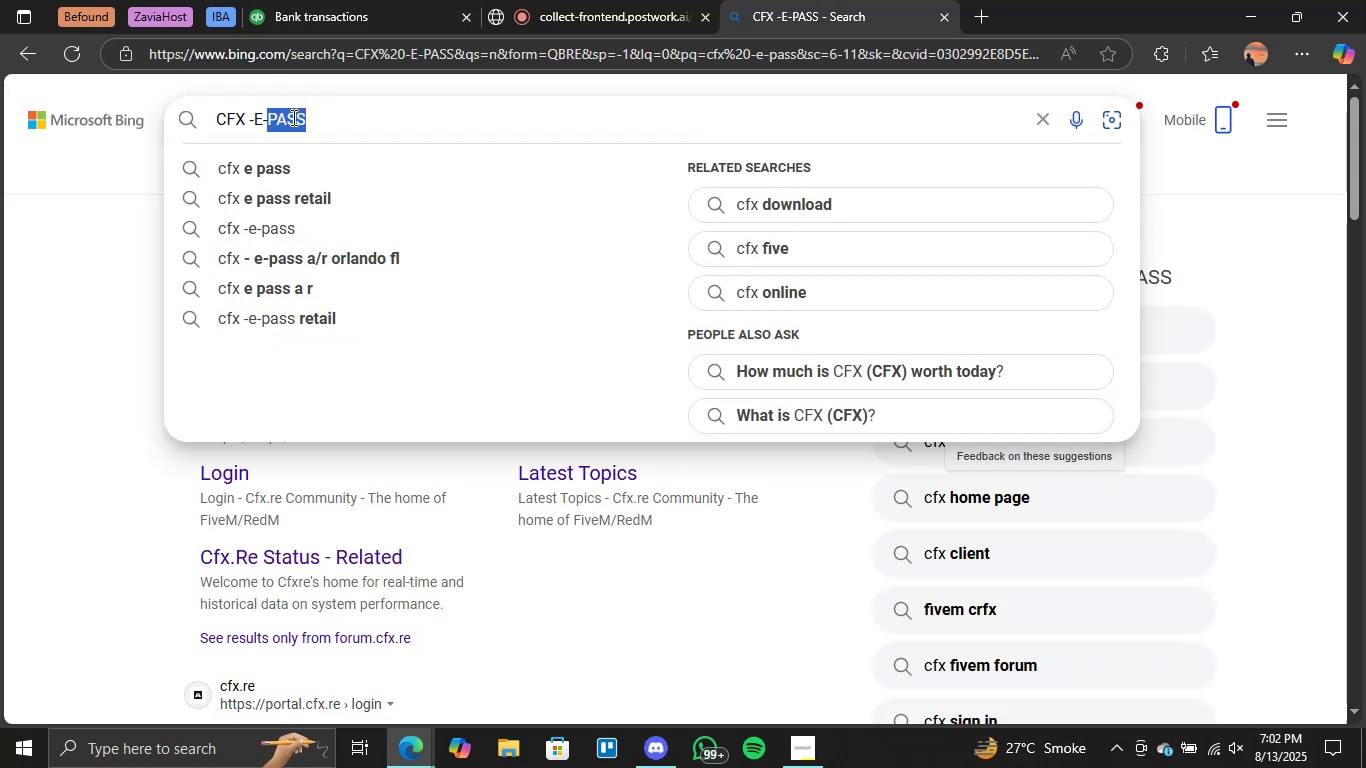 
triple_click([292, 117])
 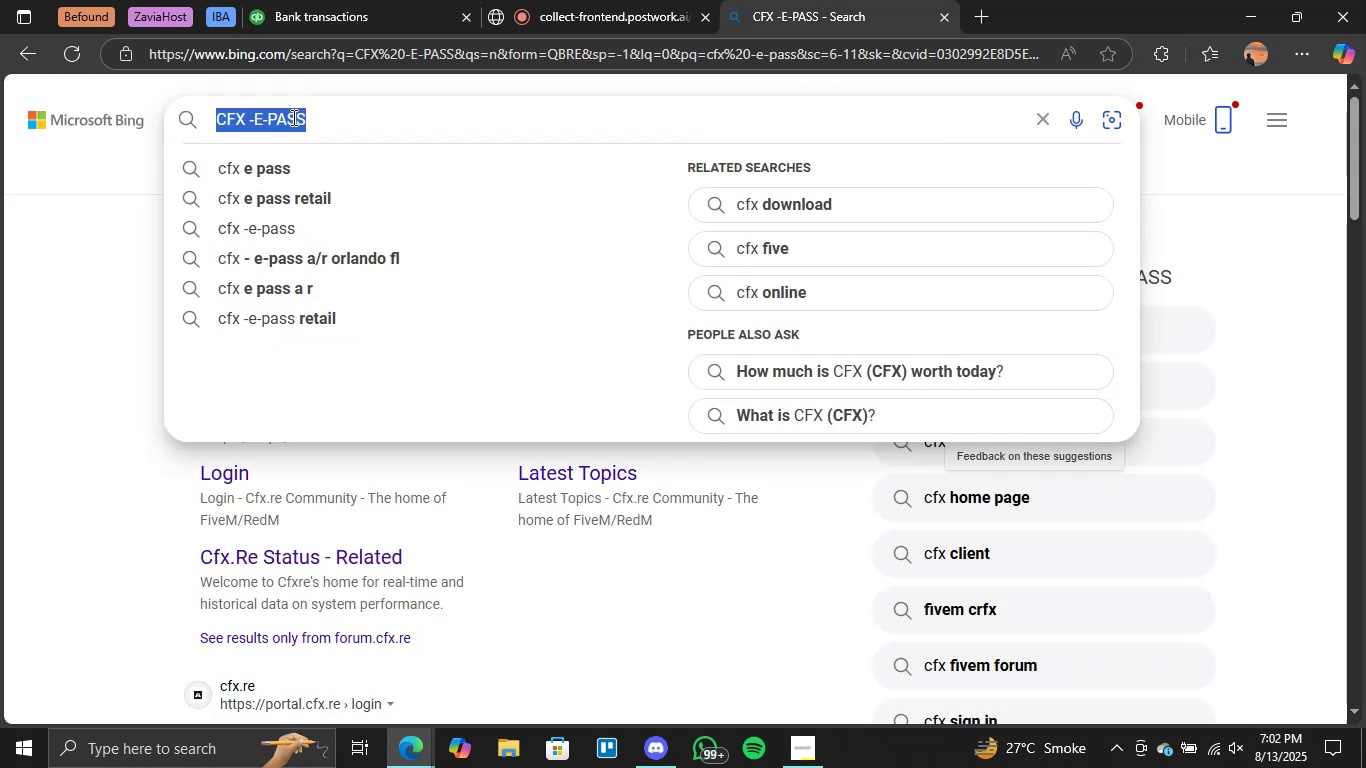 
key(Control+V)
 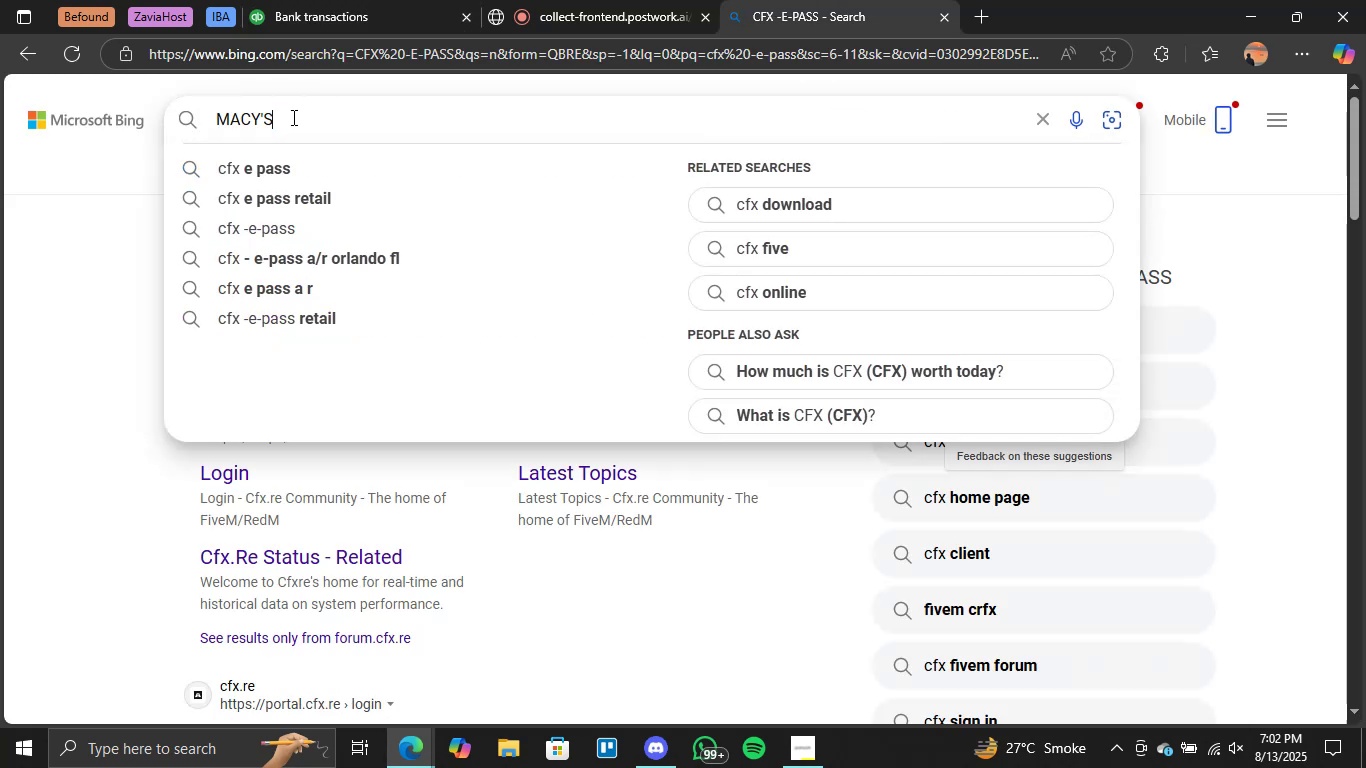 
key(Enter)
 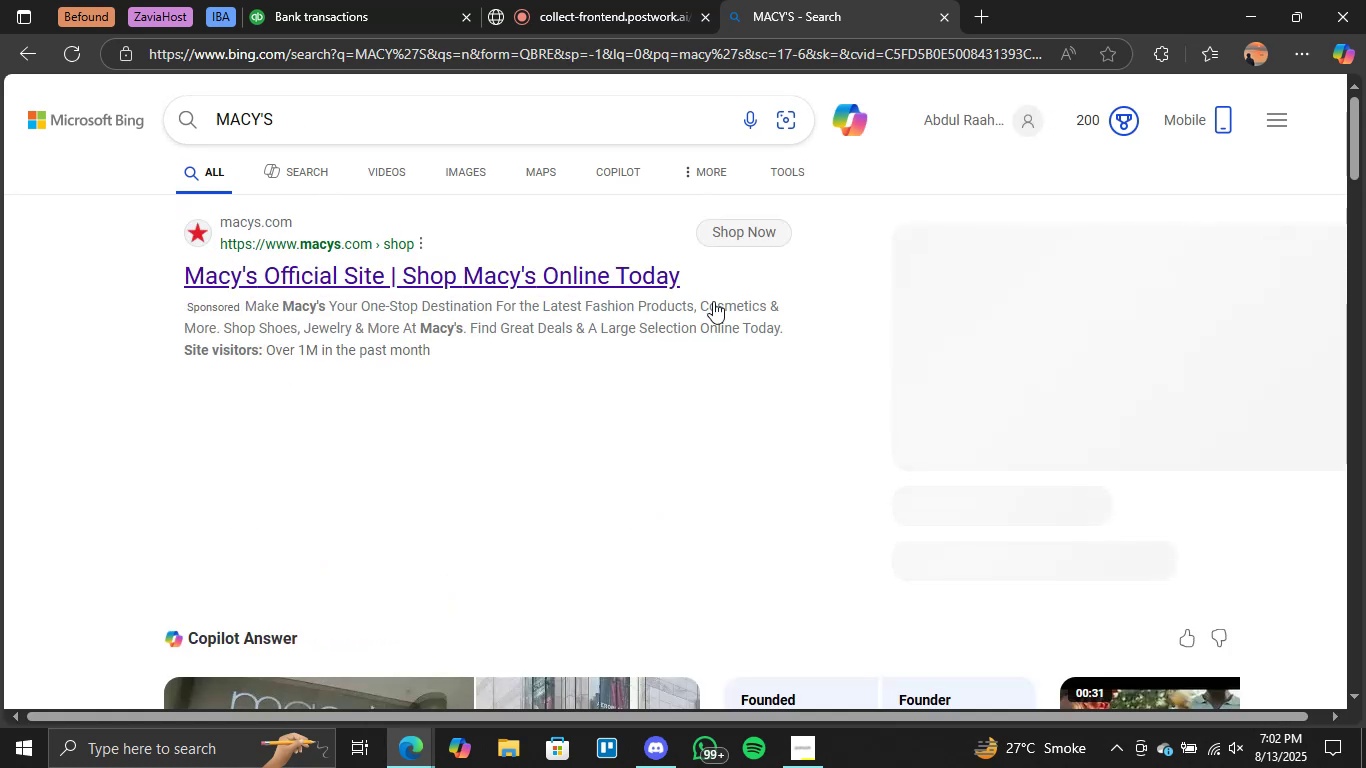 
left_click([336, 0])
 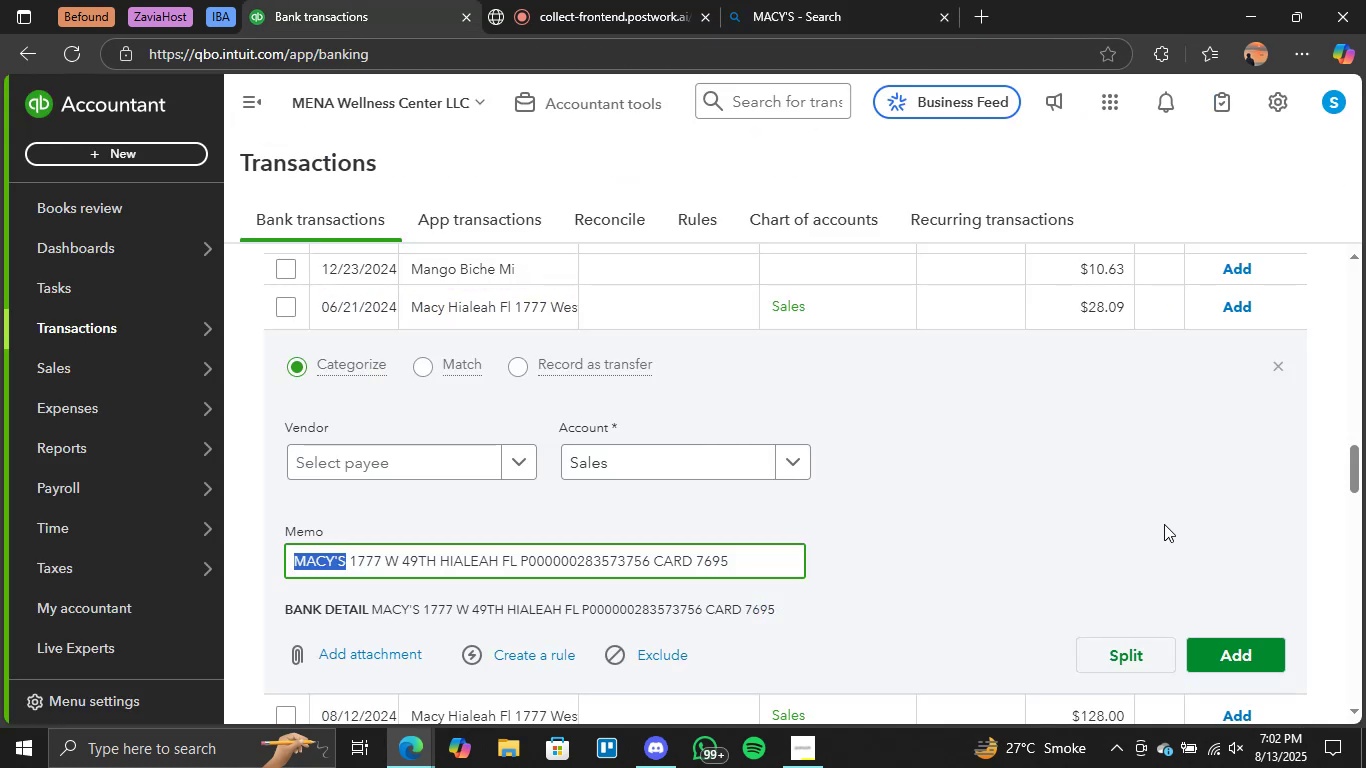 
left_click([1045, 505])
 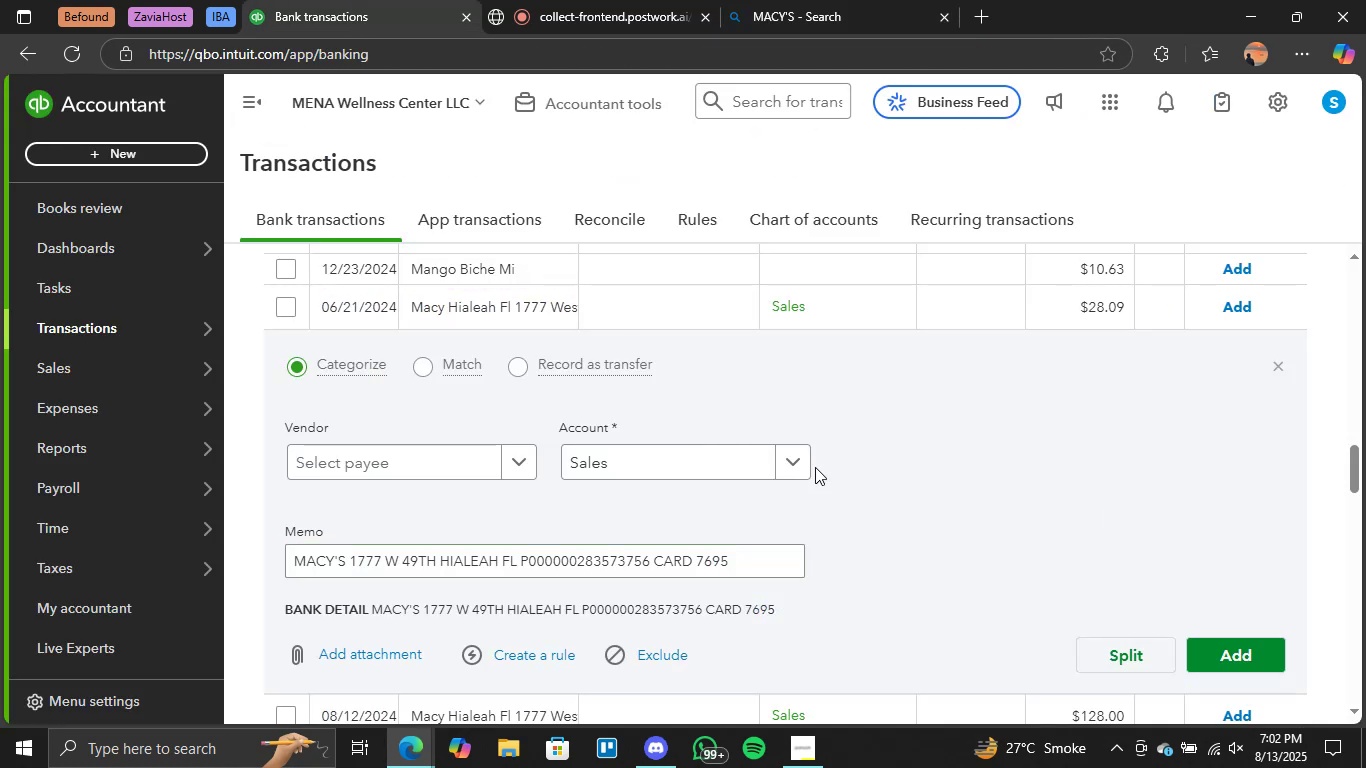 
left_click([810, 467])
 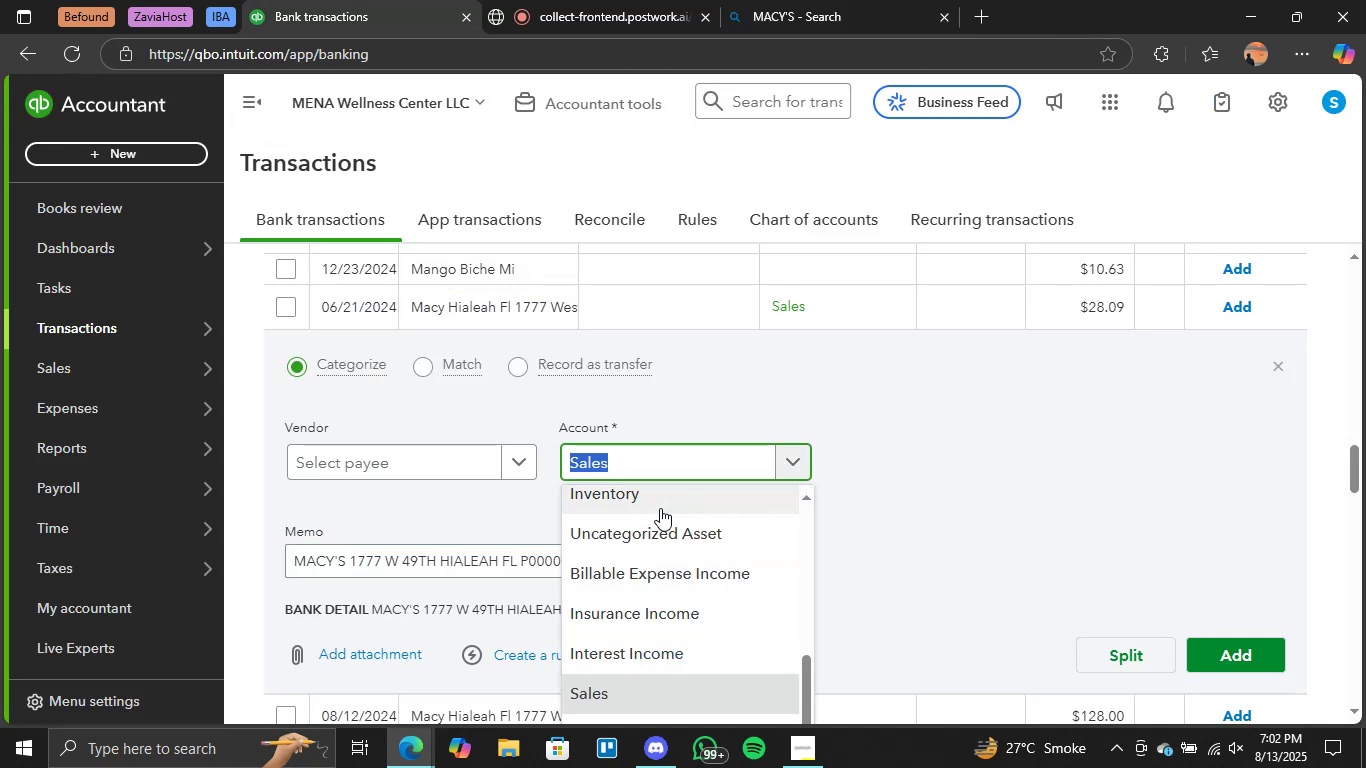 
scroll: coordinate [686, 532], scroll_direction: up, amount: 8.0
 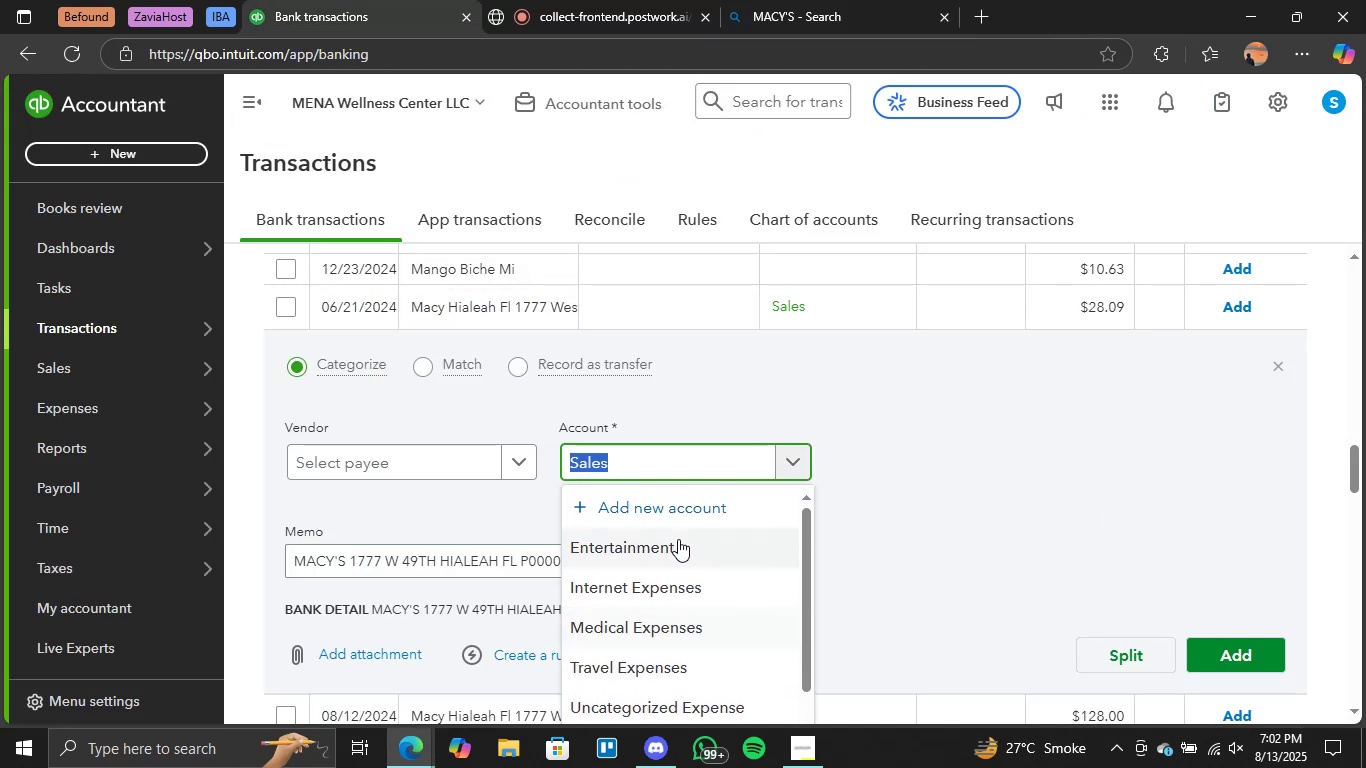 
left_click([669, 544])
 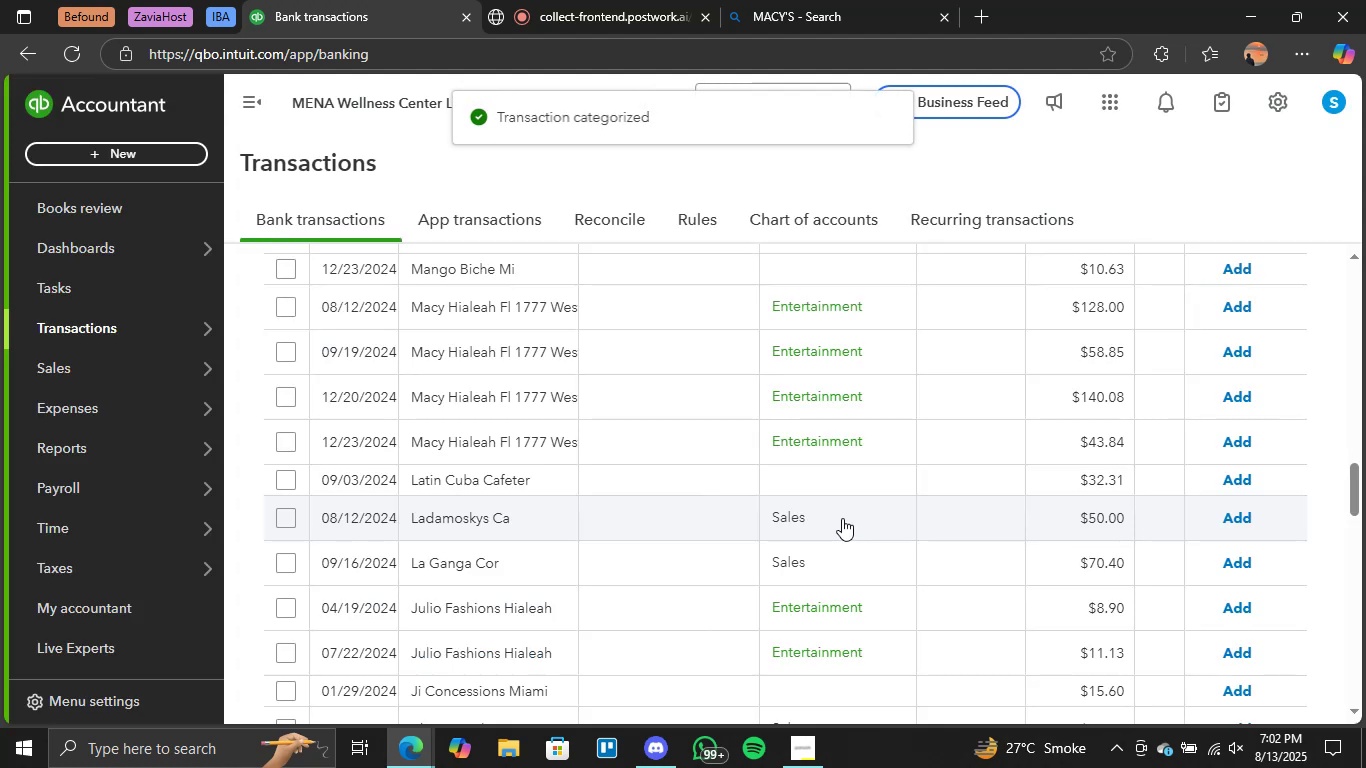 
scroll: coordinate [695, 386], scroll_direction: up, amount: 1.0
 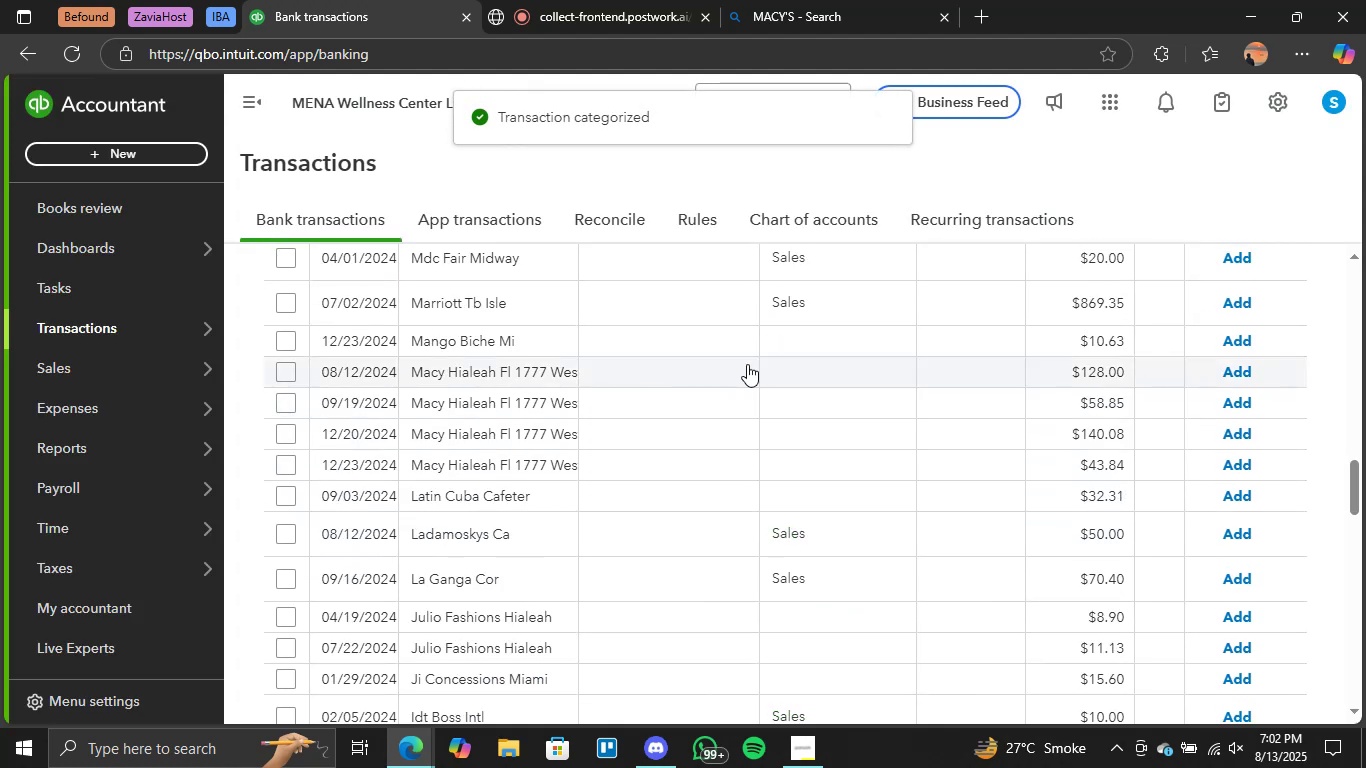 
left_click([816, 371])
 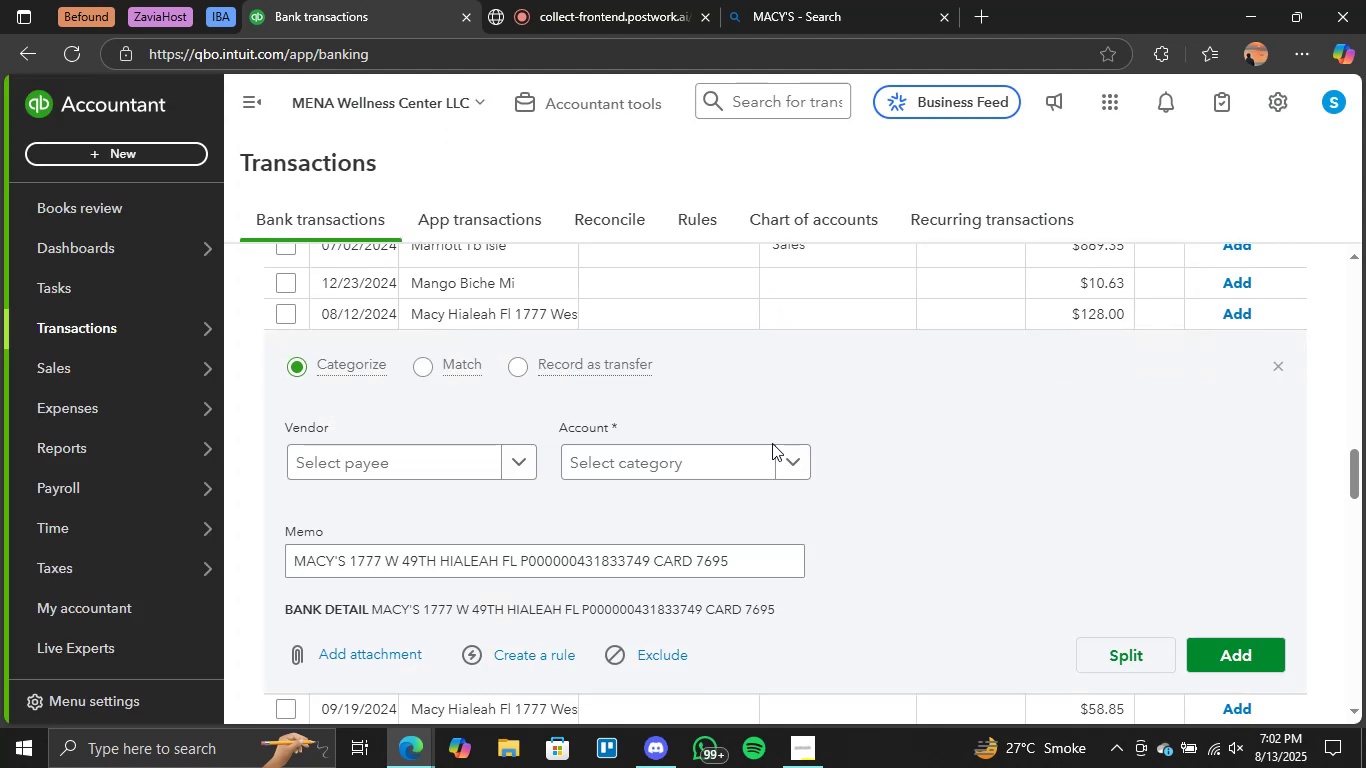 
left_click([793, 470])
 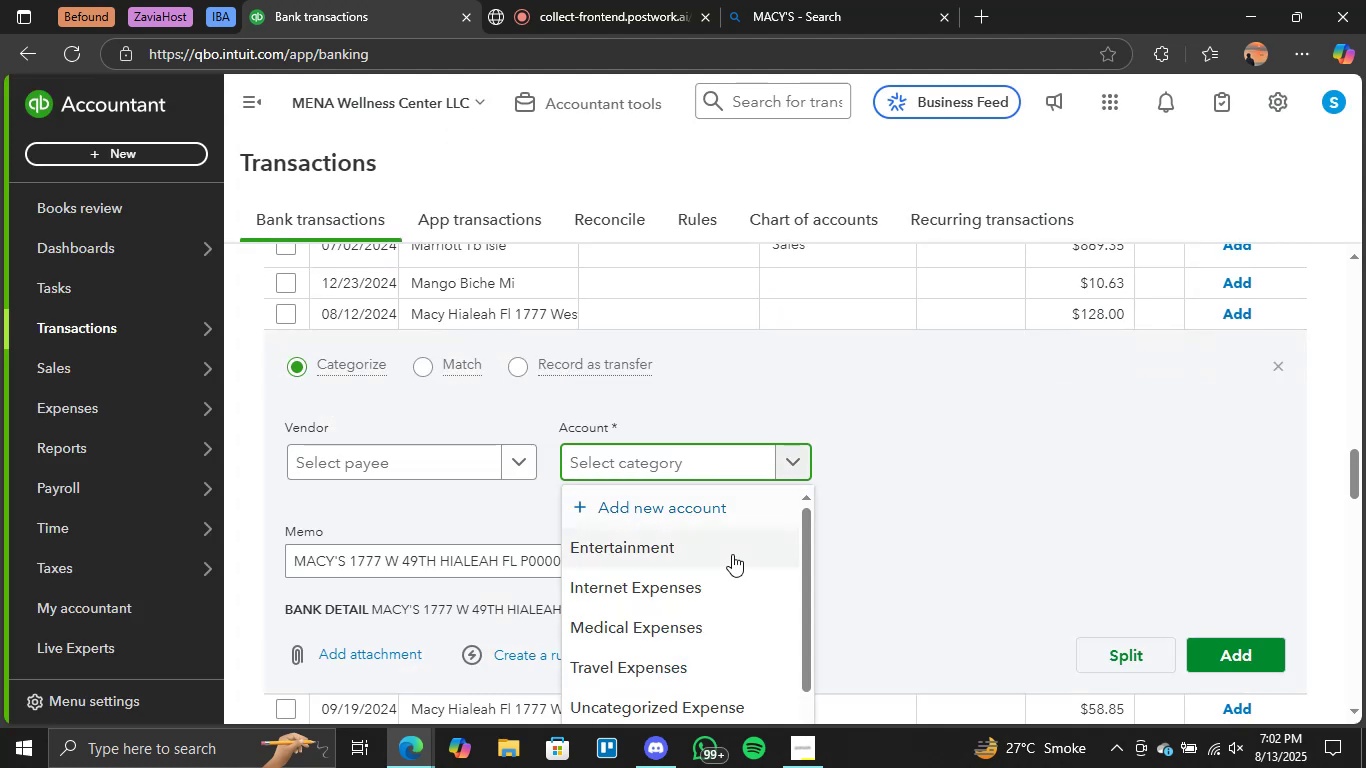 
left_click([713, 556])
 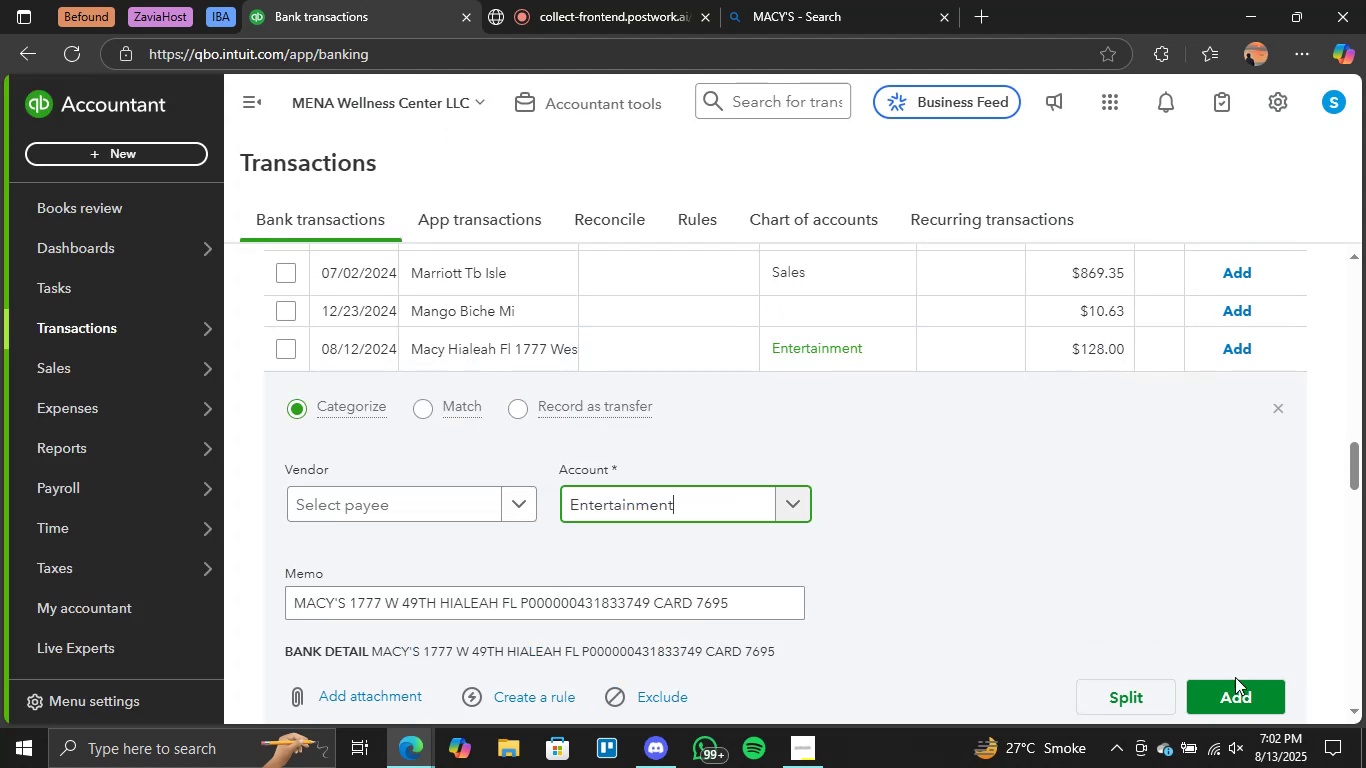 
left_click([1248, 690])
 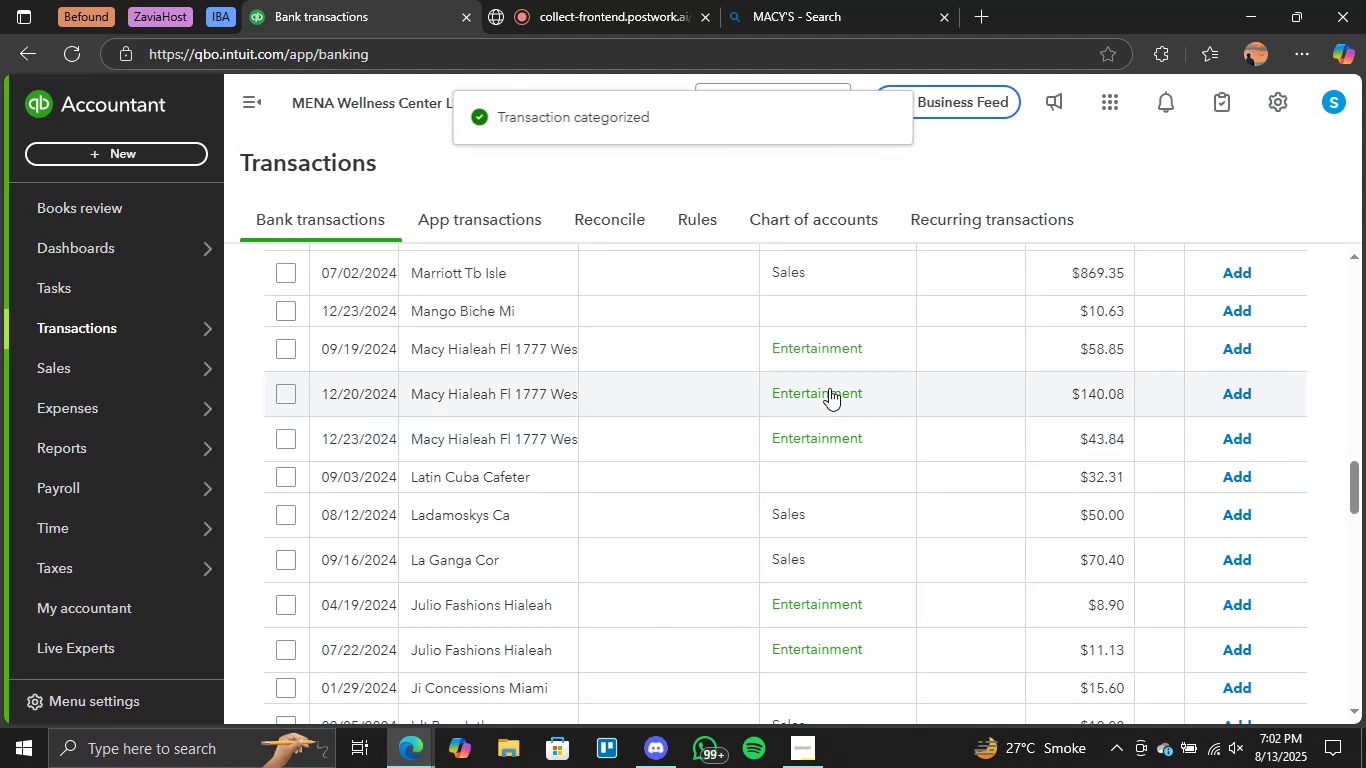 
left_click([837, 358])
 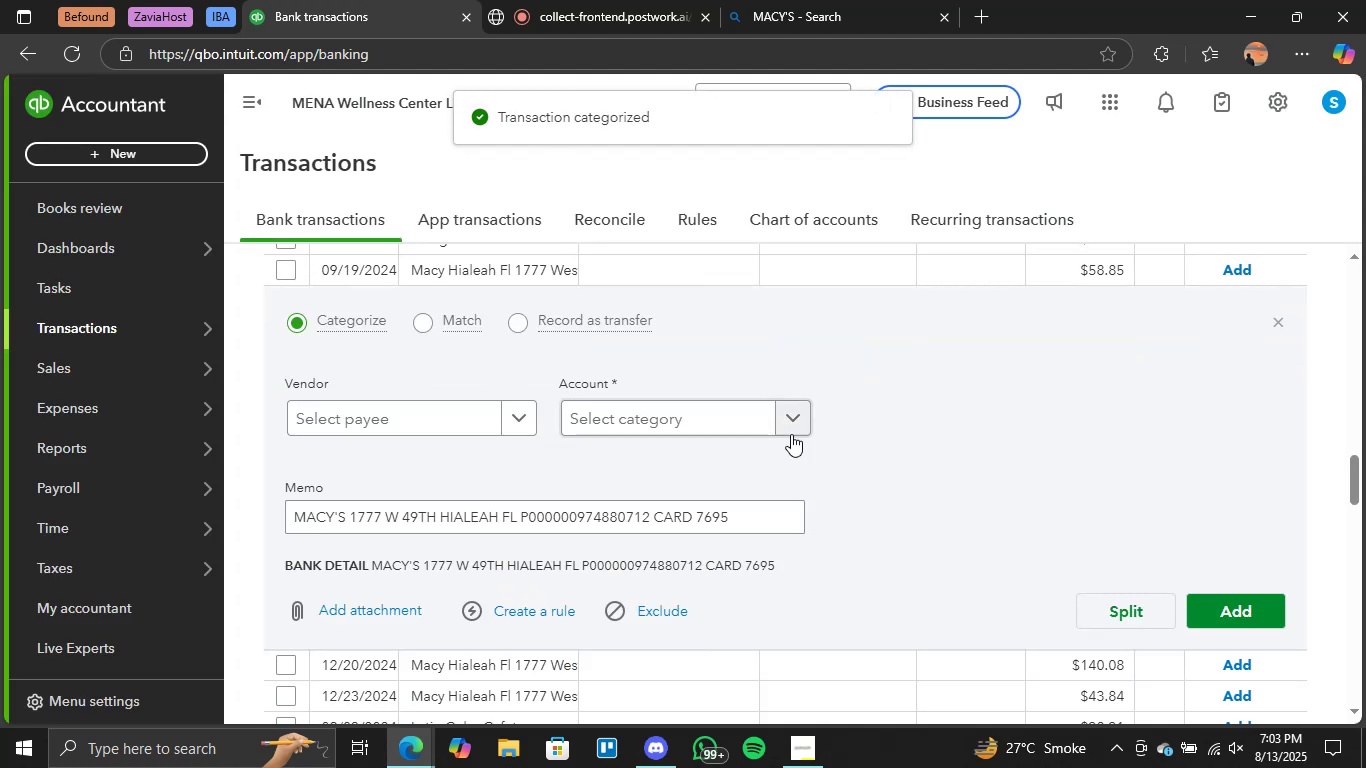 
left_click([781, 430])
 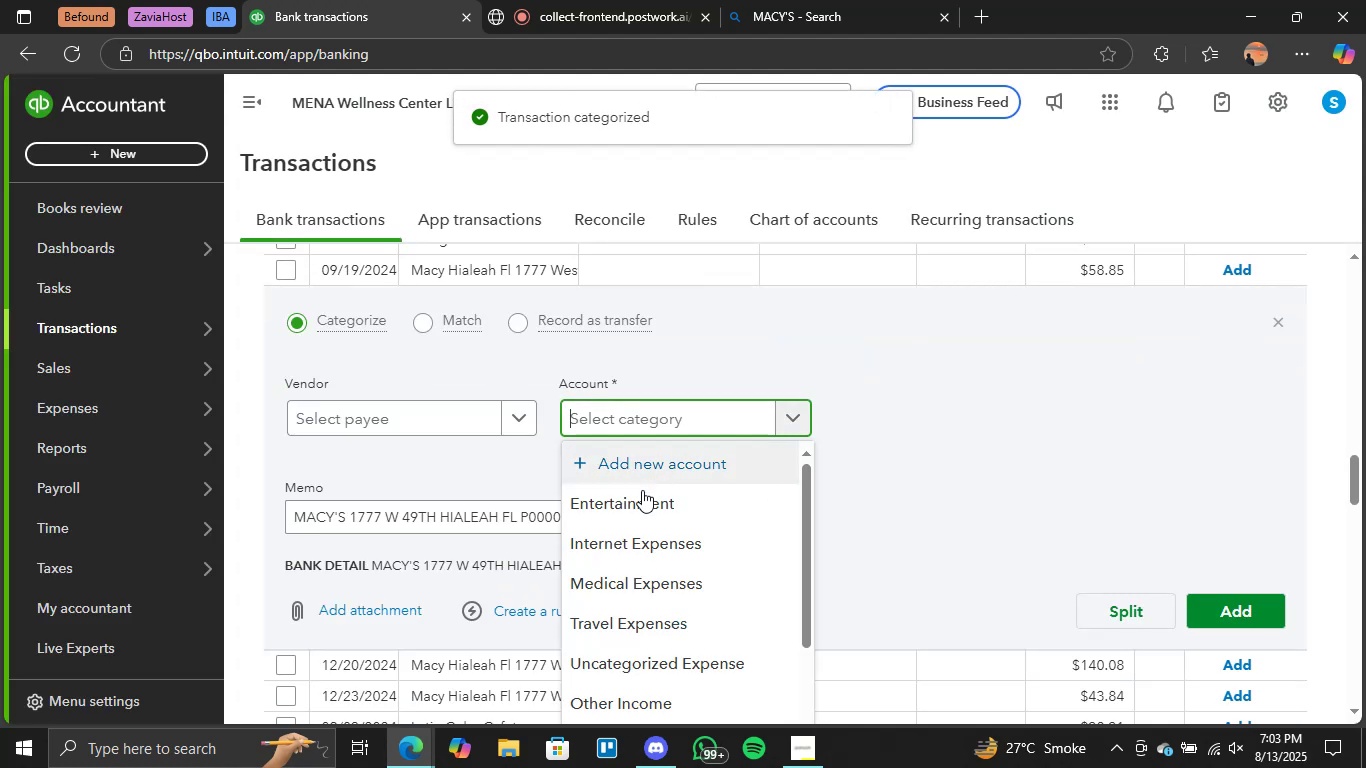 
left_click([627, 504])
 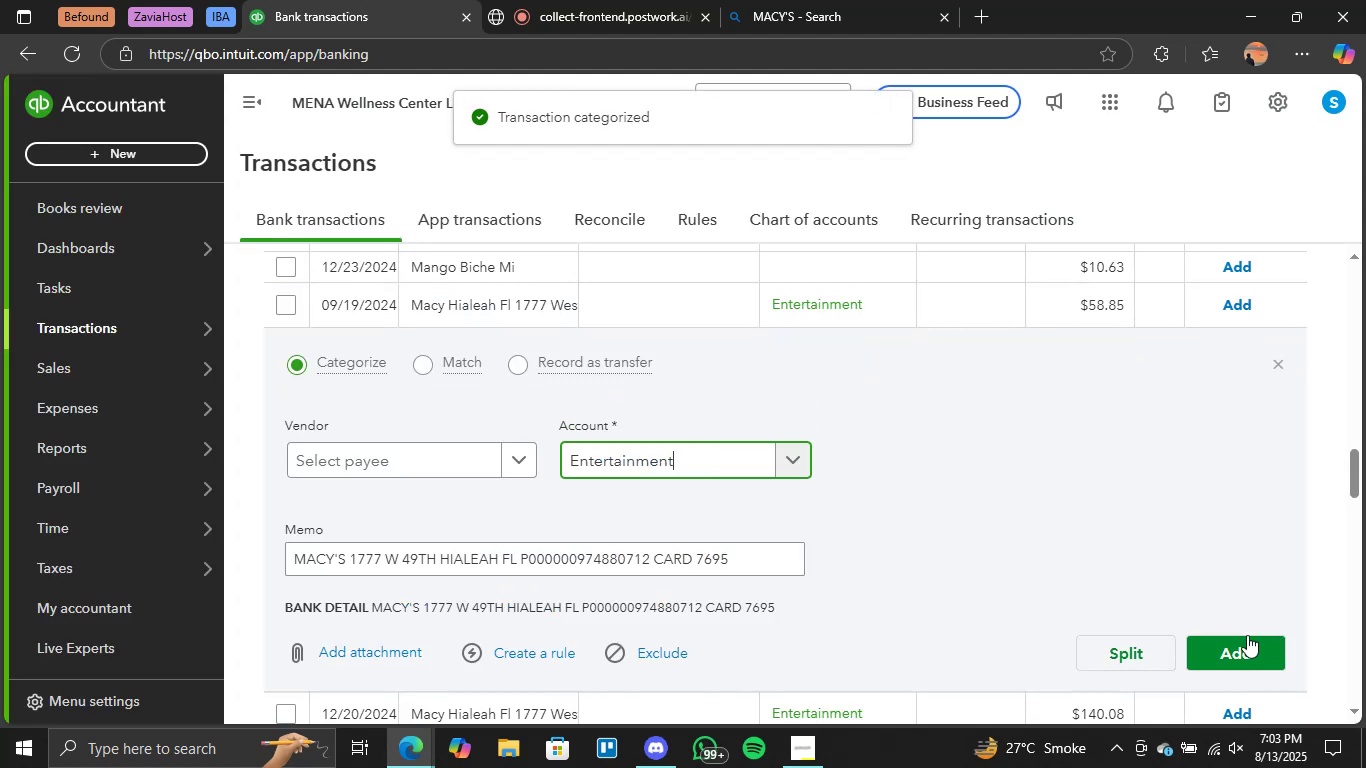 
left_click([1243, 643])
 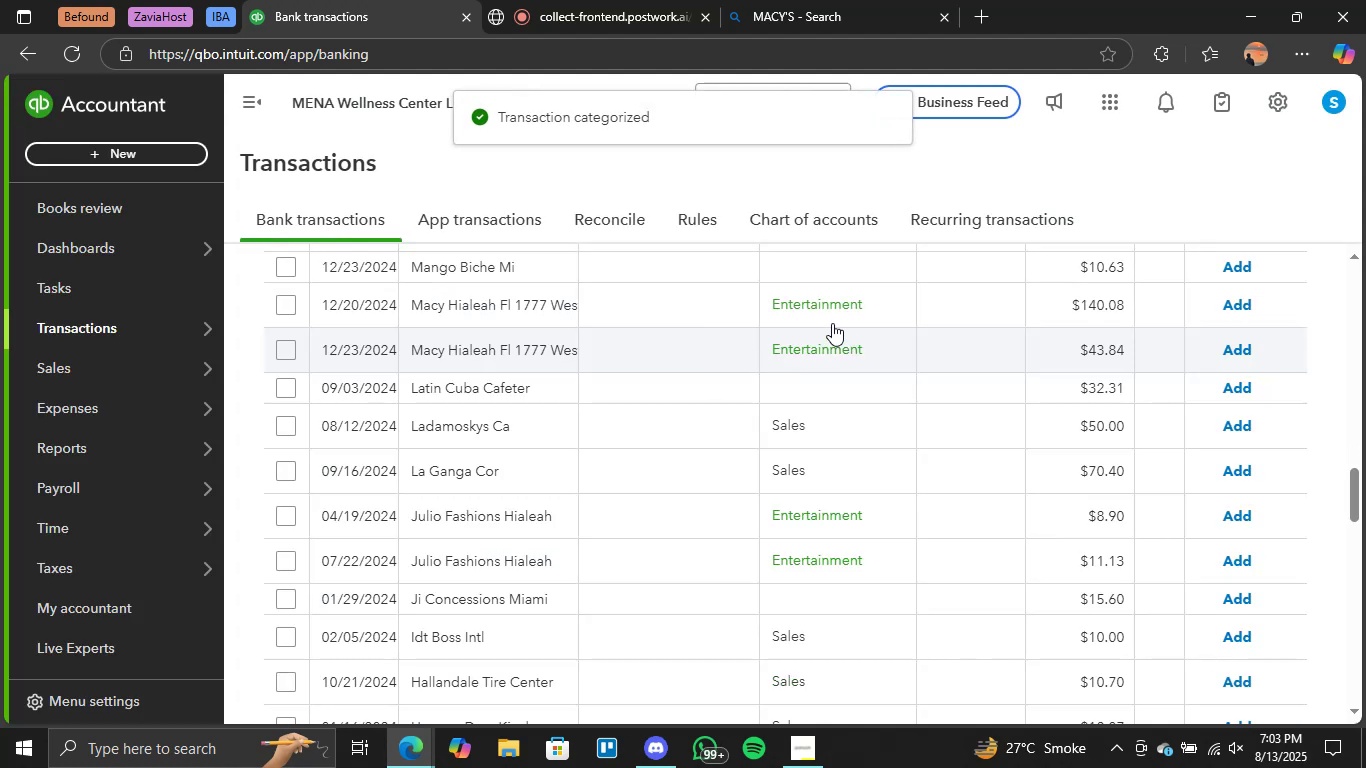 
scroll: coordinate [827, 385], scroll_direction: up, amount: 2.0
 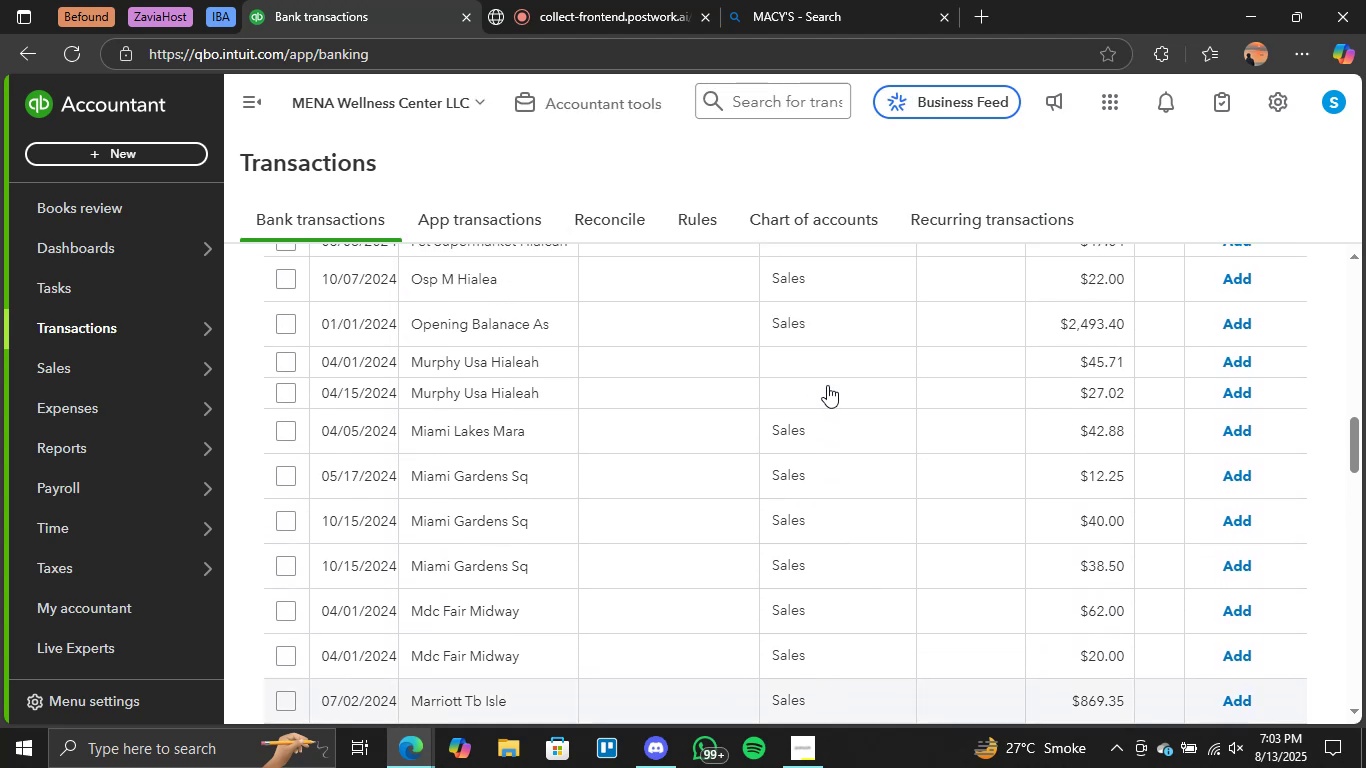 
scroll: coordinate [827, 385], scroll_direction: down, amount: 3.0
 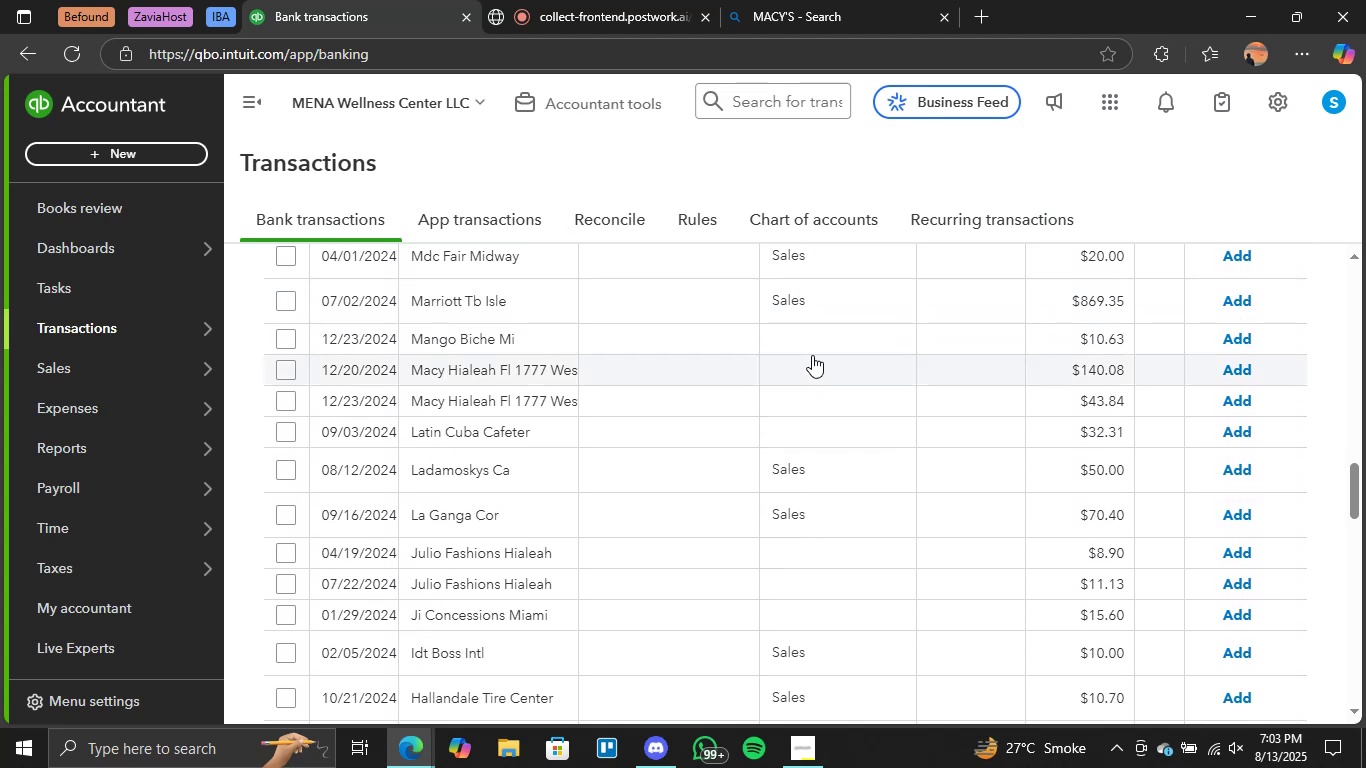 
left_click([809, 361])
 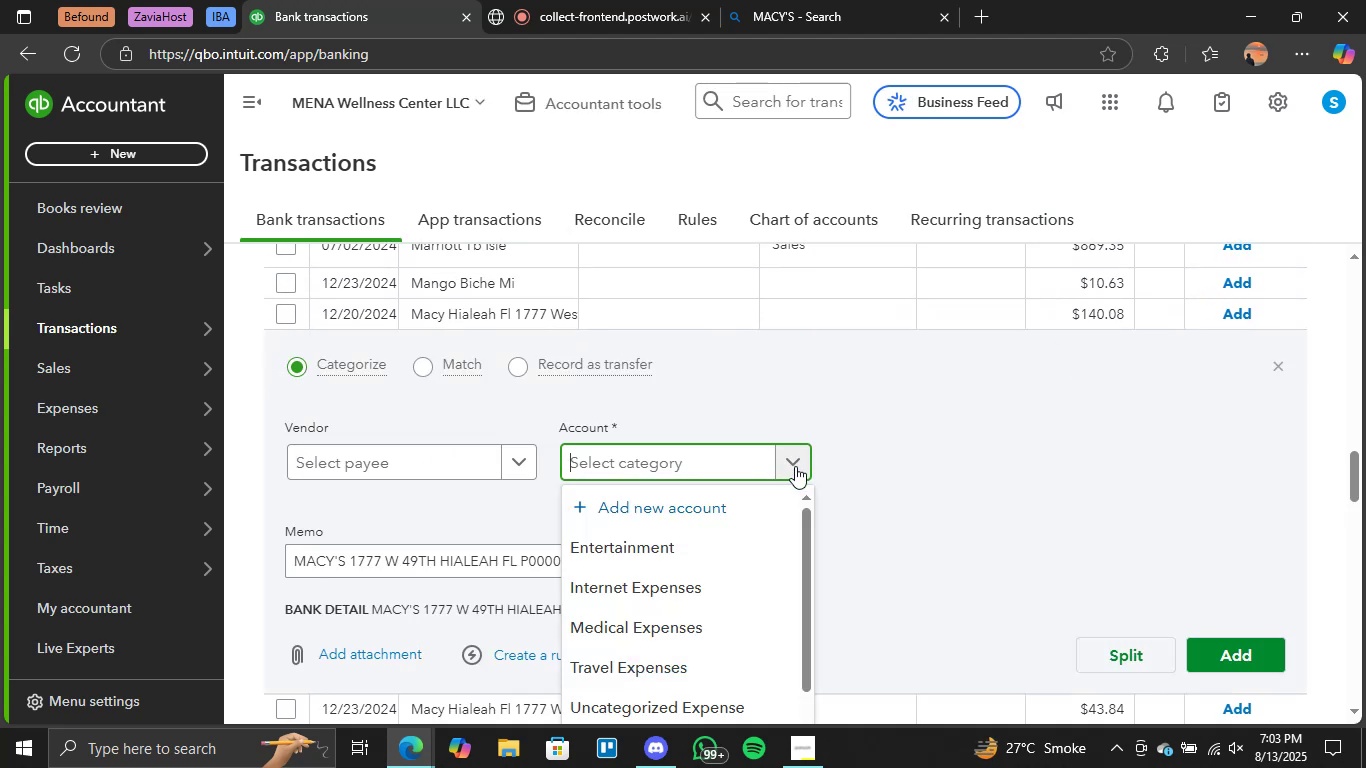 
left_click([702, 538])
 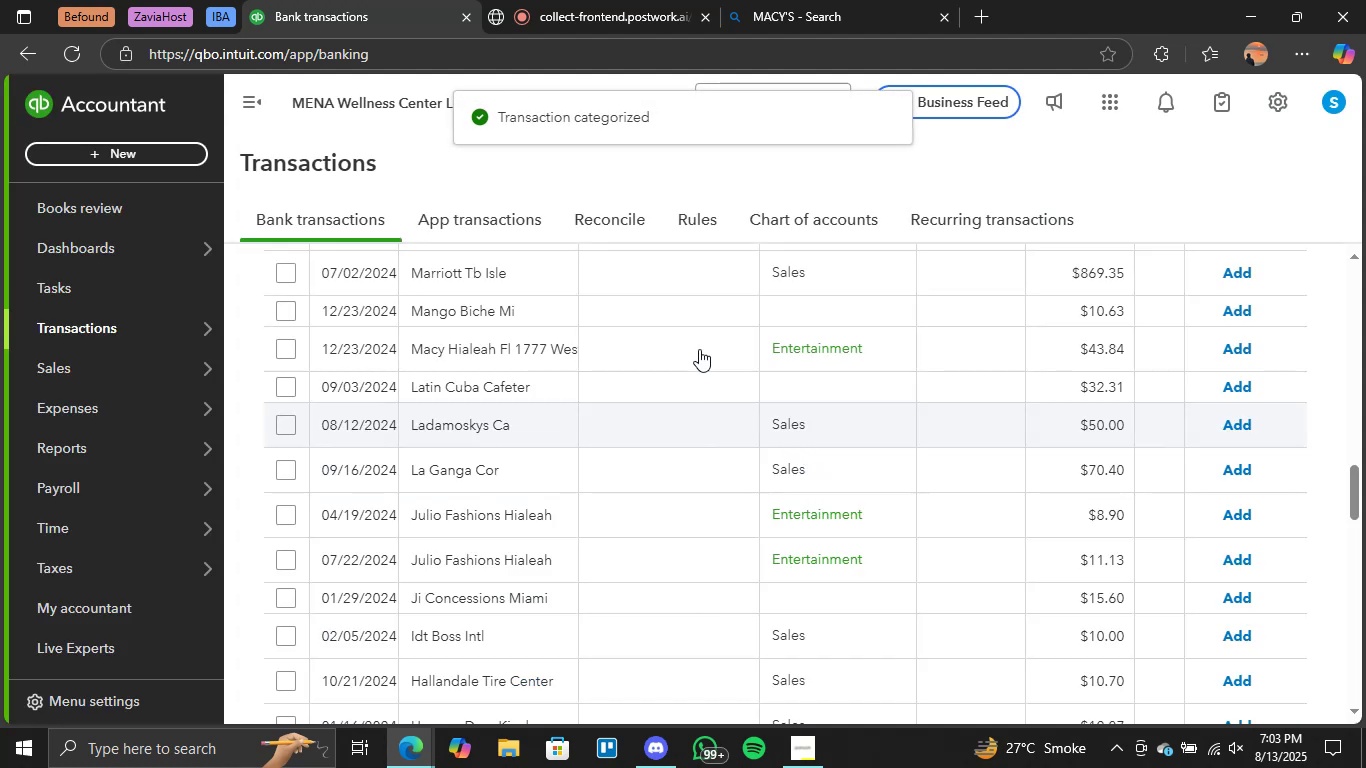 
wait(5.68)
 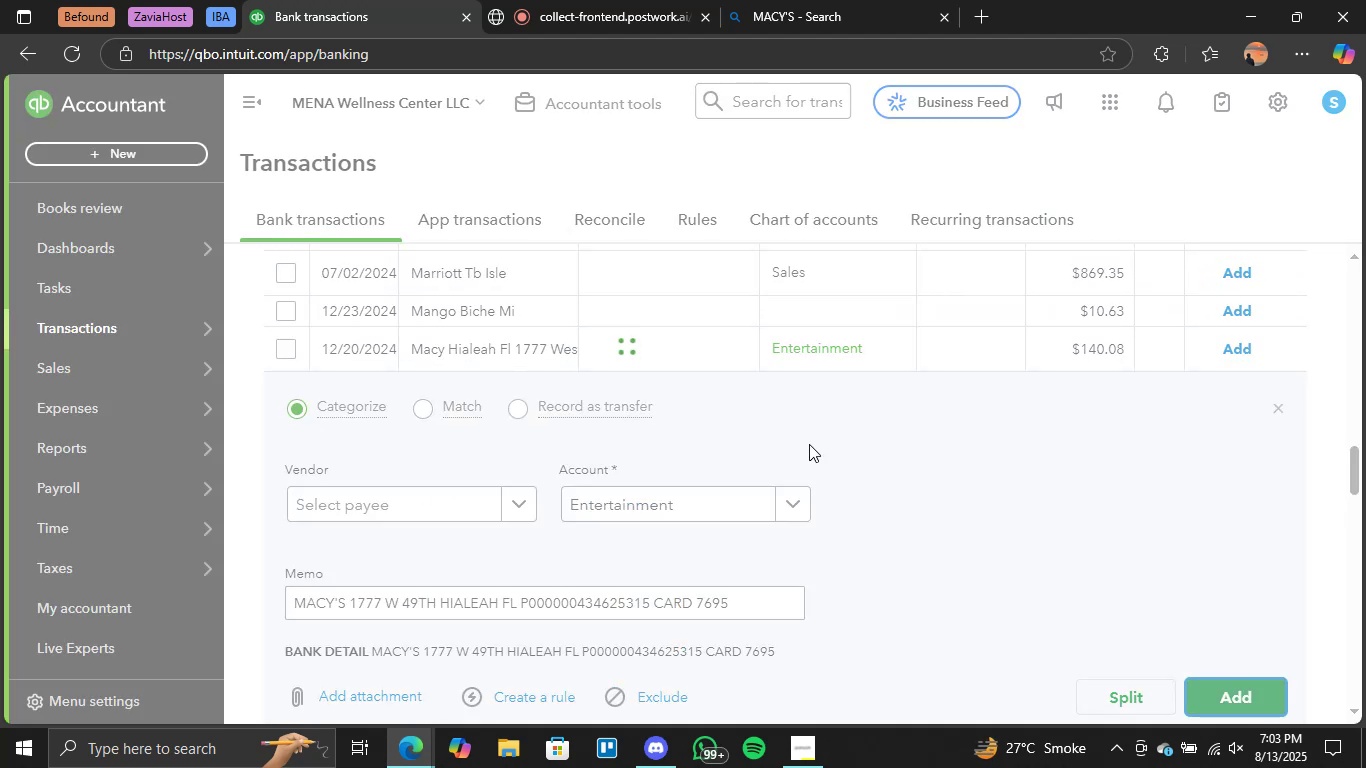 
scroll: coordinate [814, 367], scroll_direction: up, amount: 1.0
 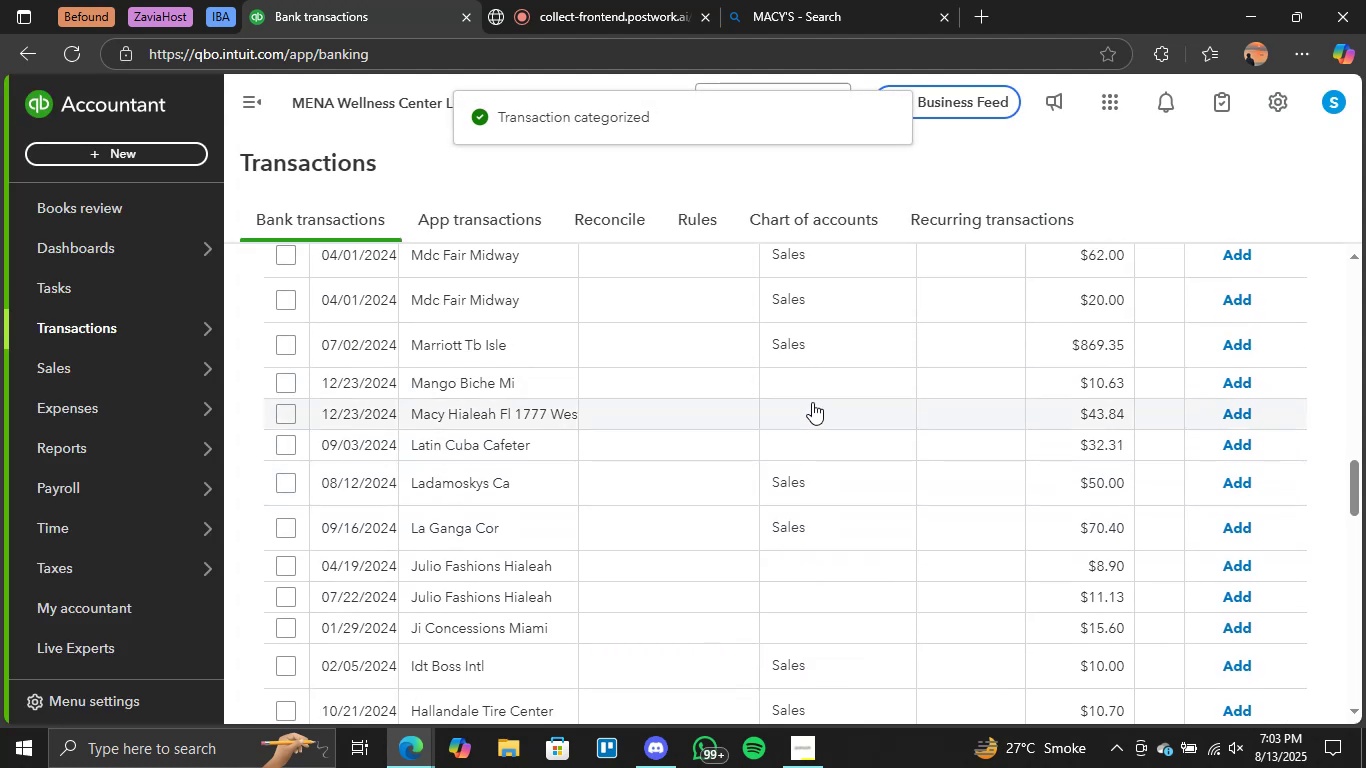 
left_click([814, 409])
 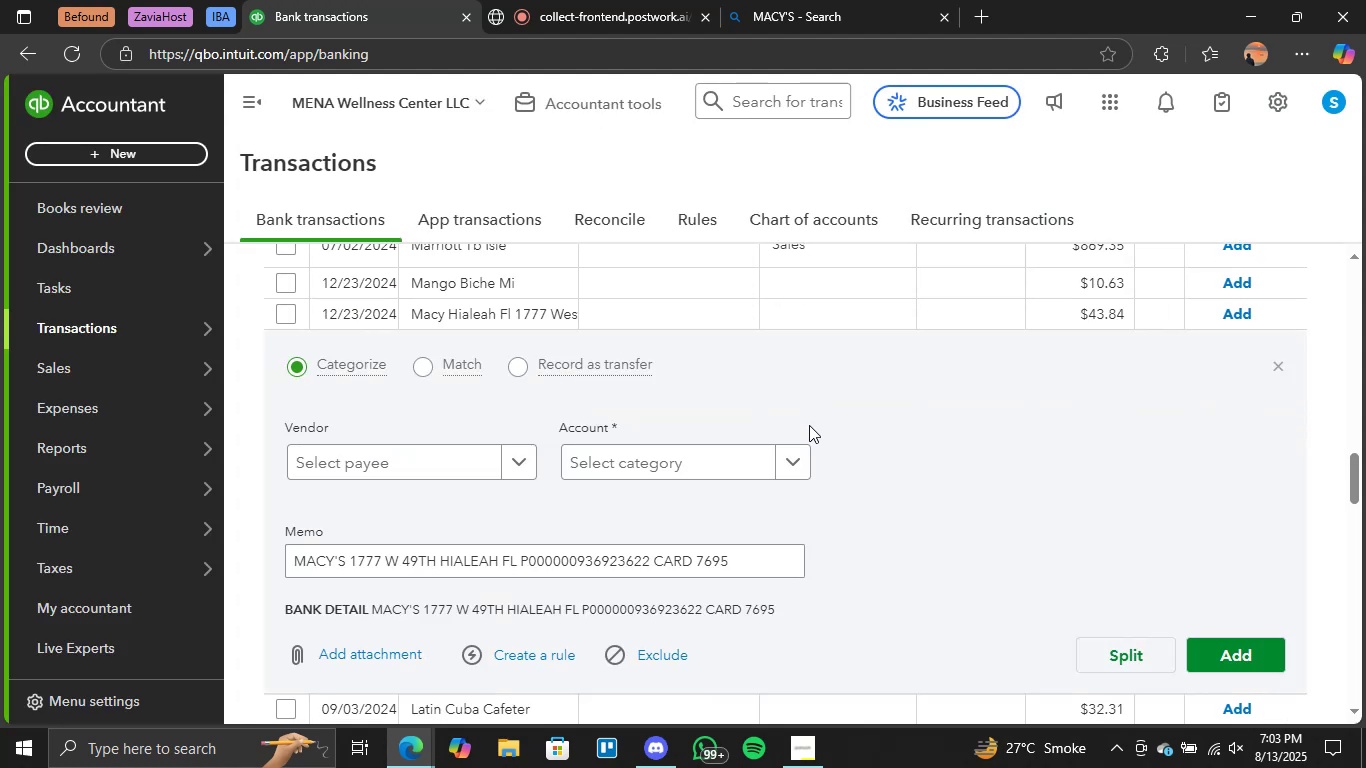 
left_click([785, 455])
 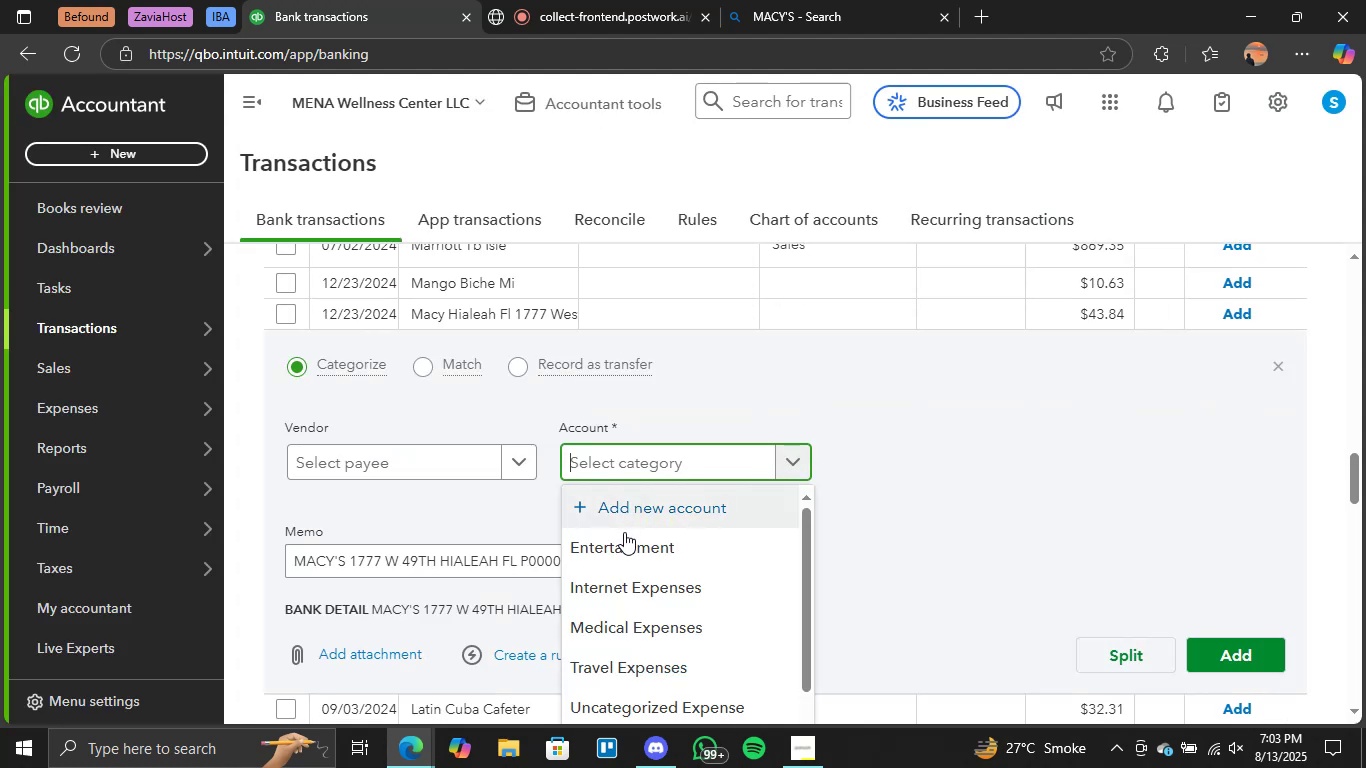 
left_click([622, 535])
 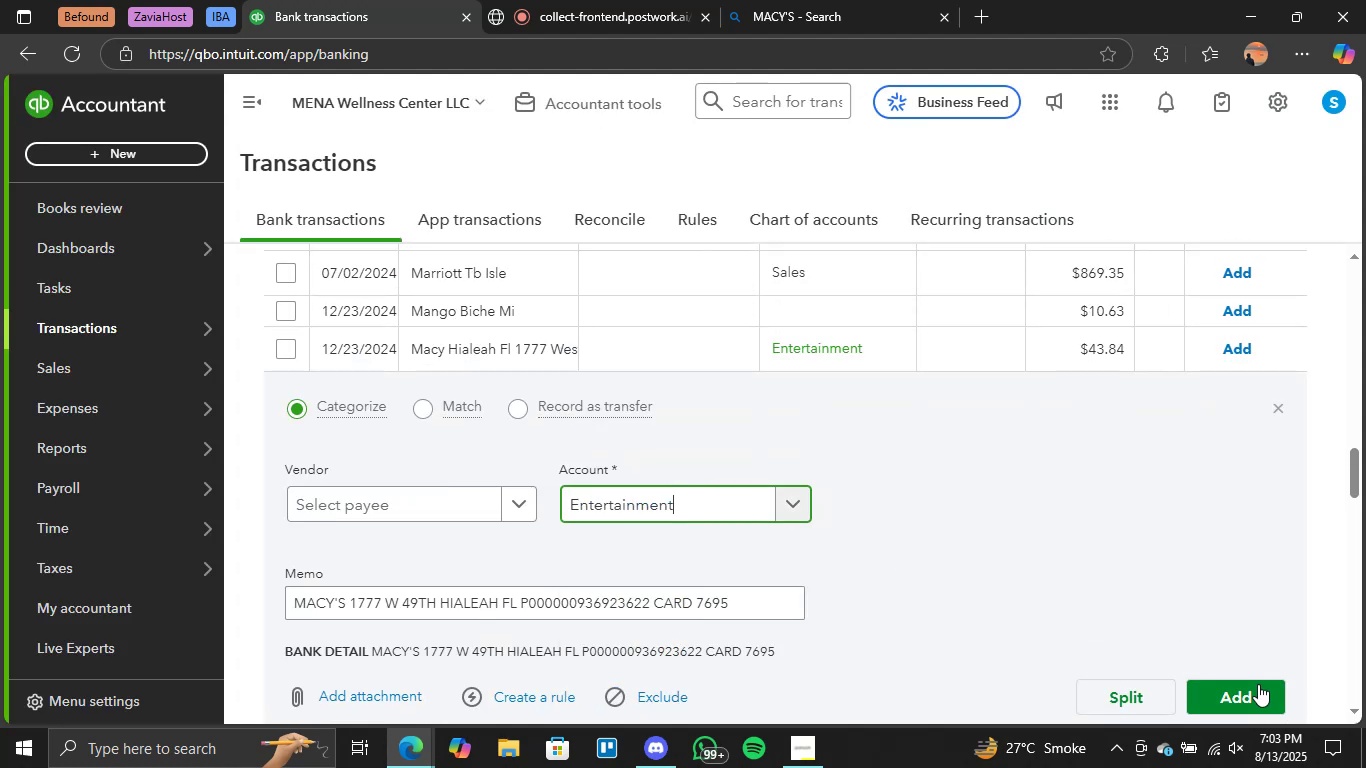 
left_click([1236, 698])
 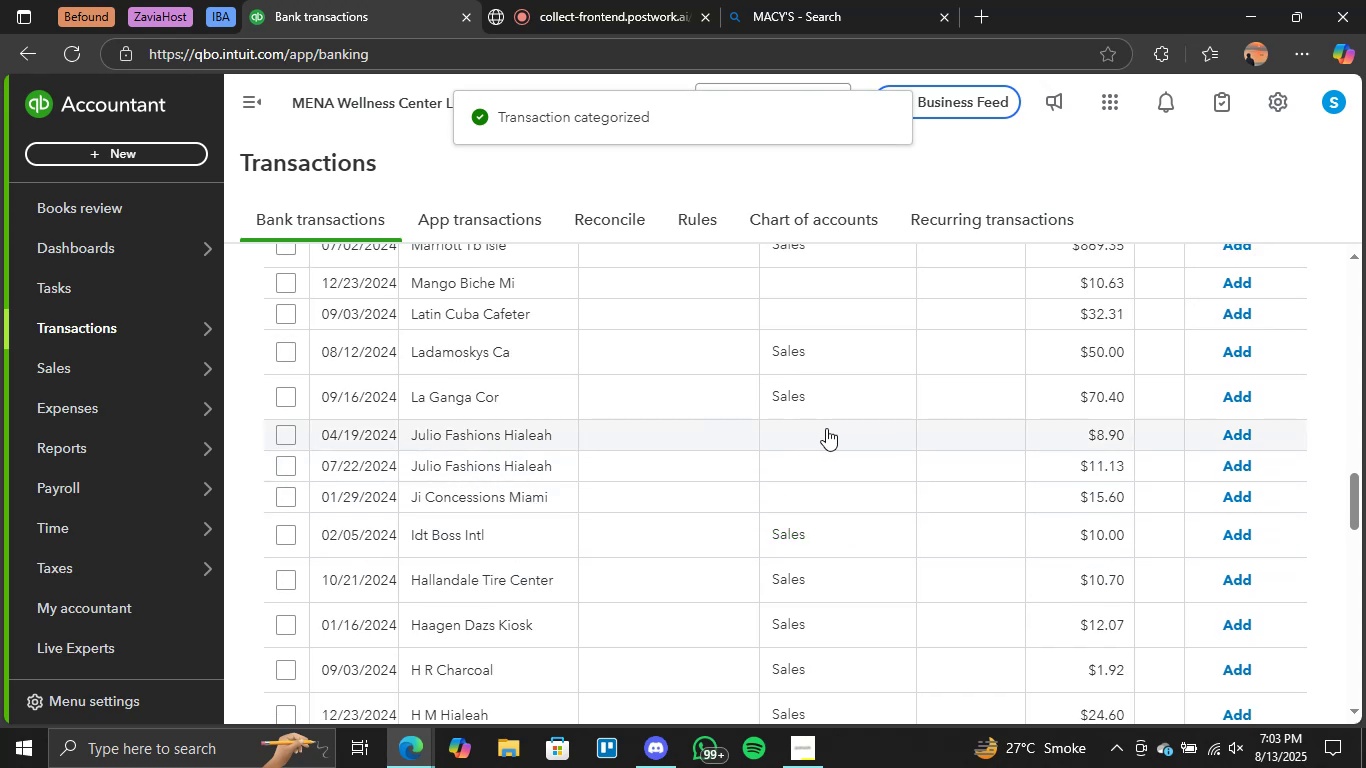 
wait(6.91)
 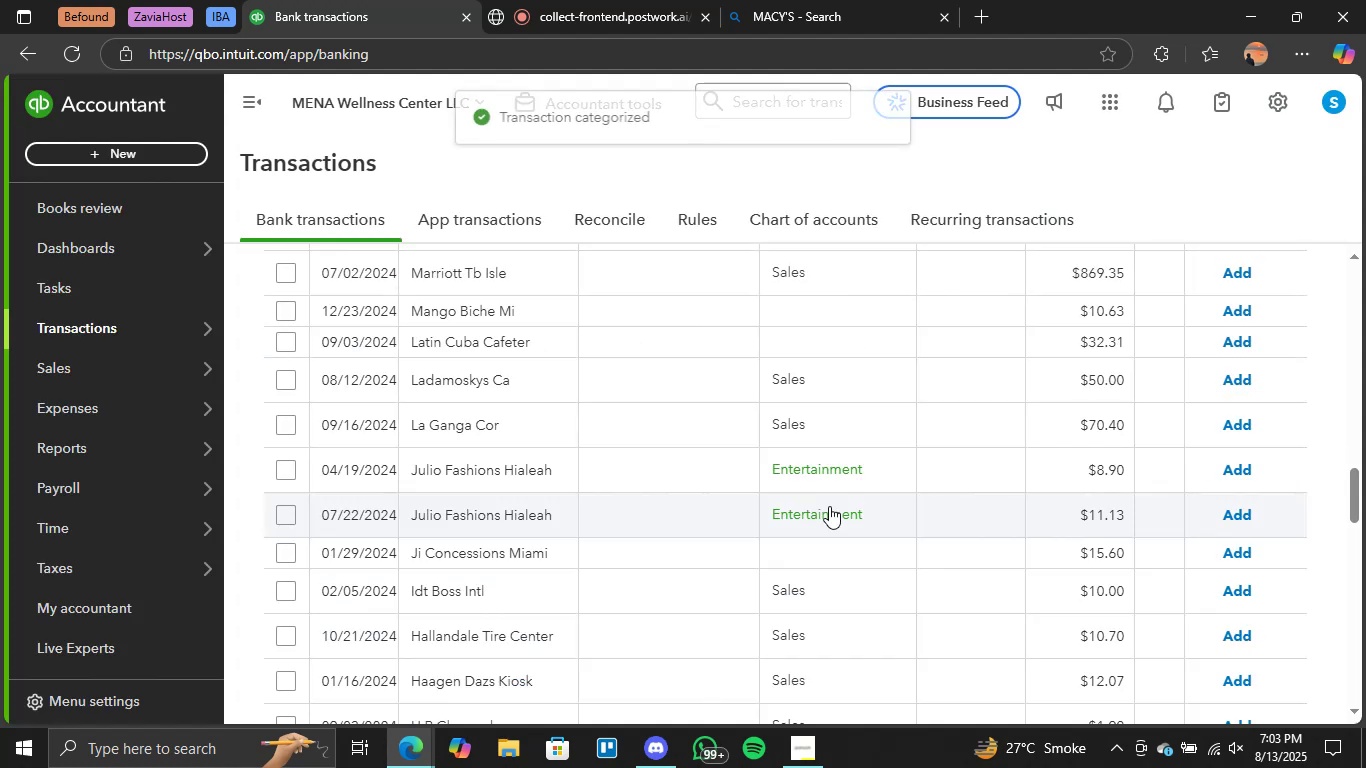 
left_click([485, 351])
 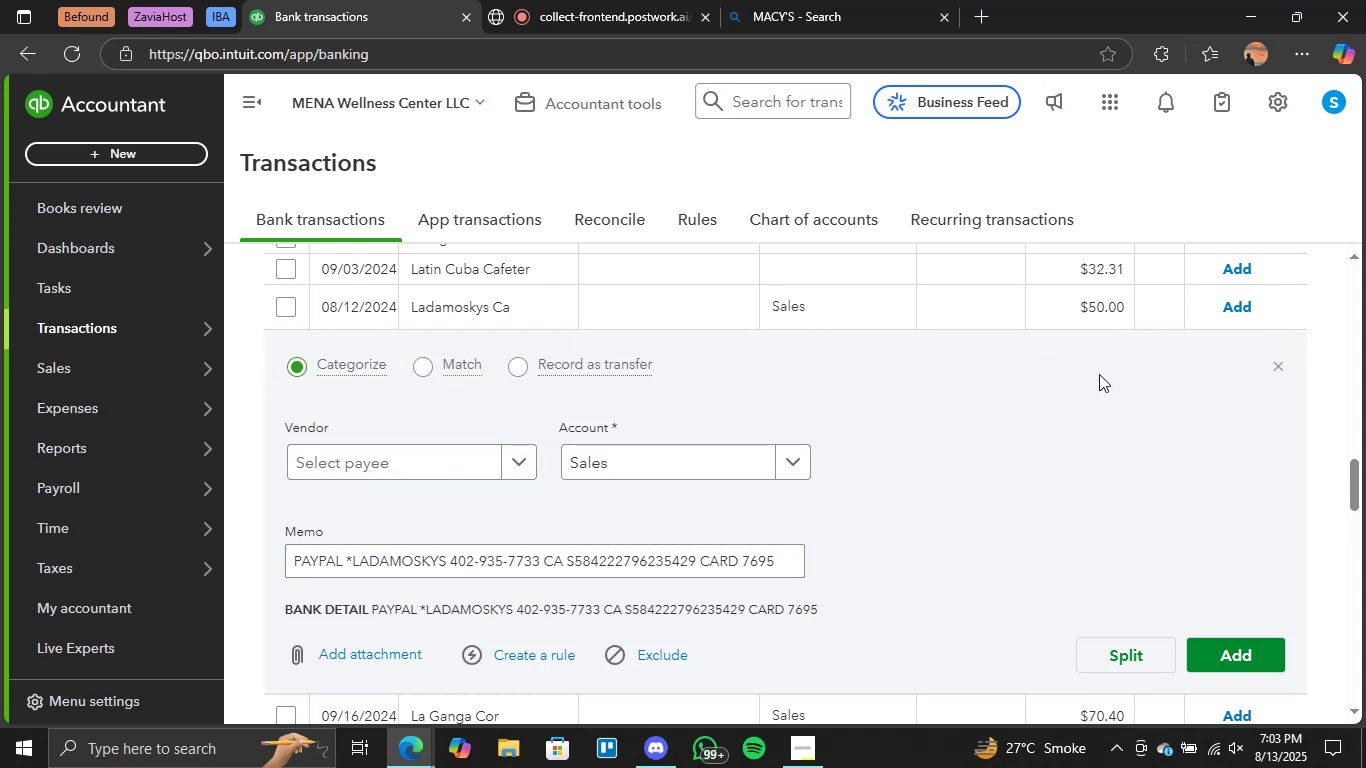 
left_click([1280, 367])
 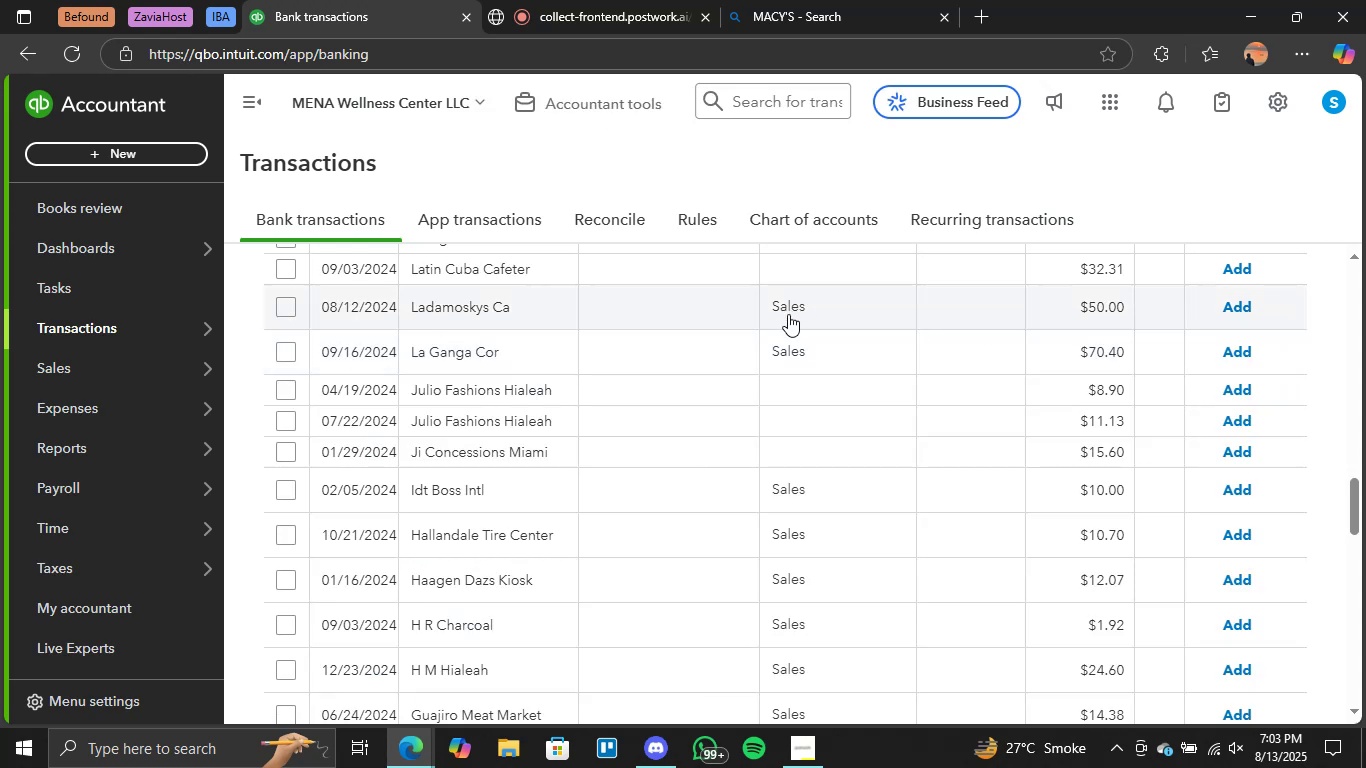 
left_click([788, 348])
 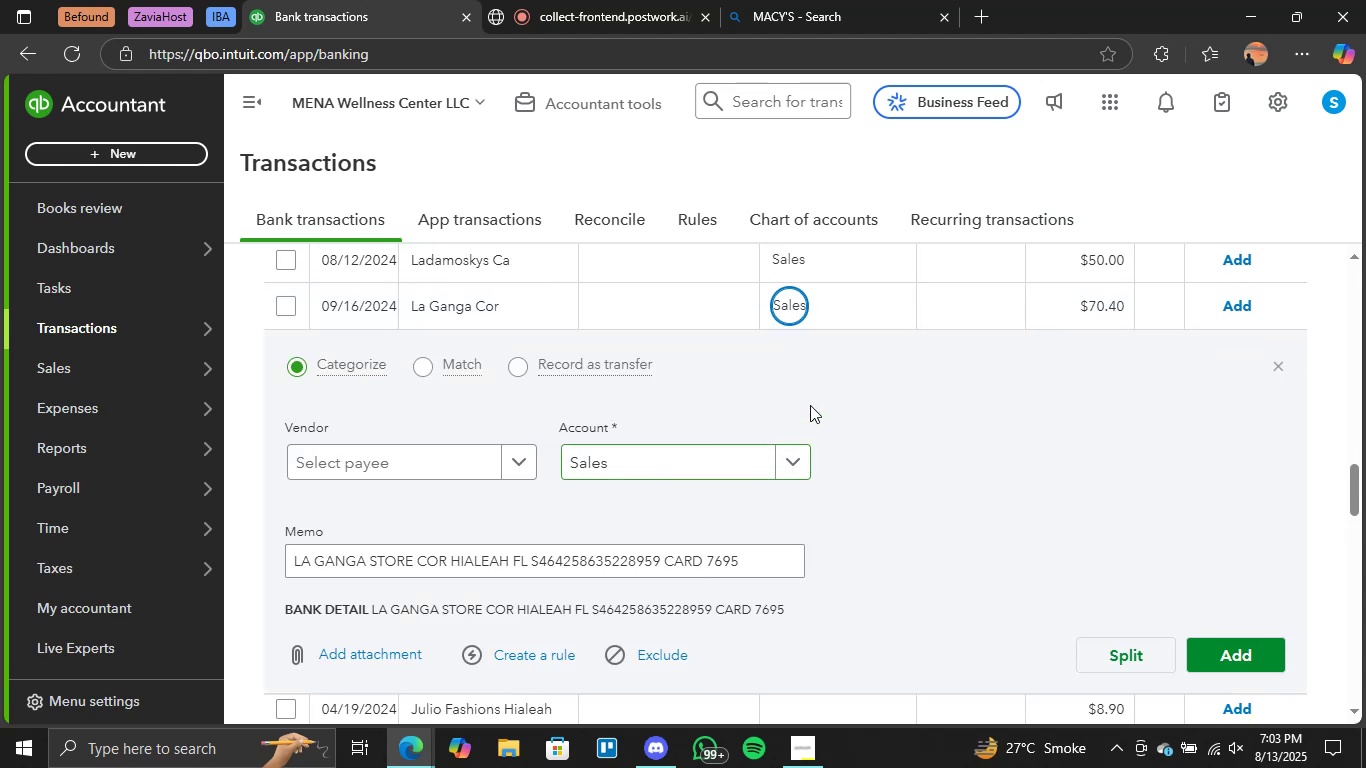 
left_click([780, 255])
 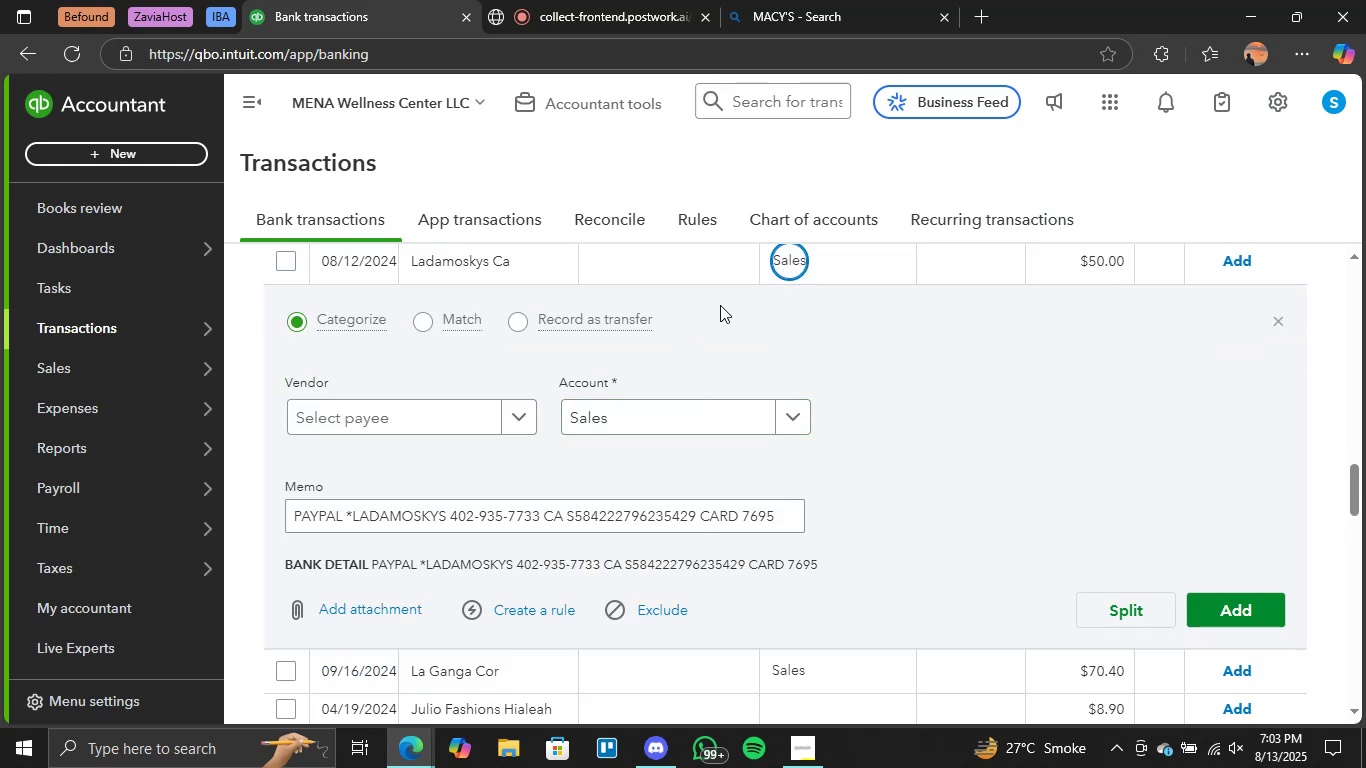 
left_click([775, 414])
 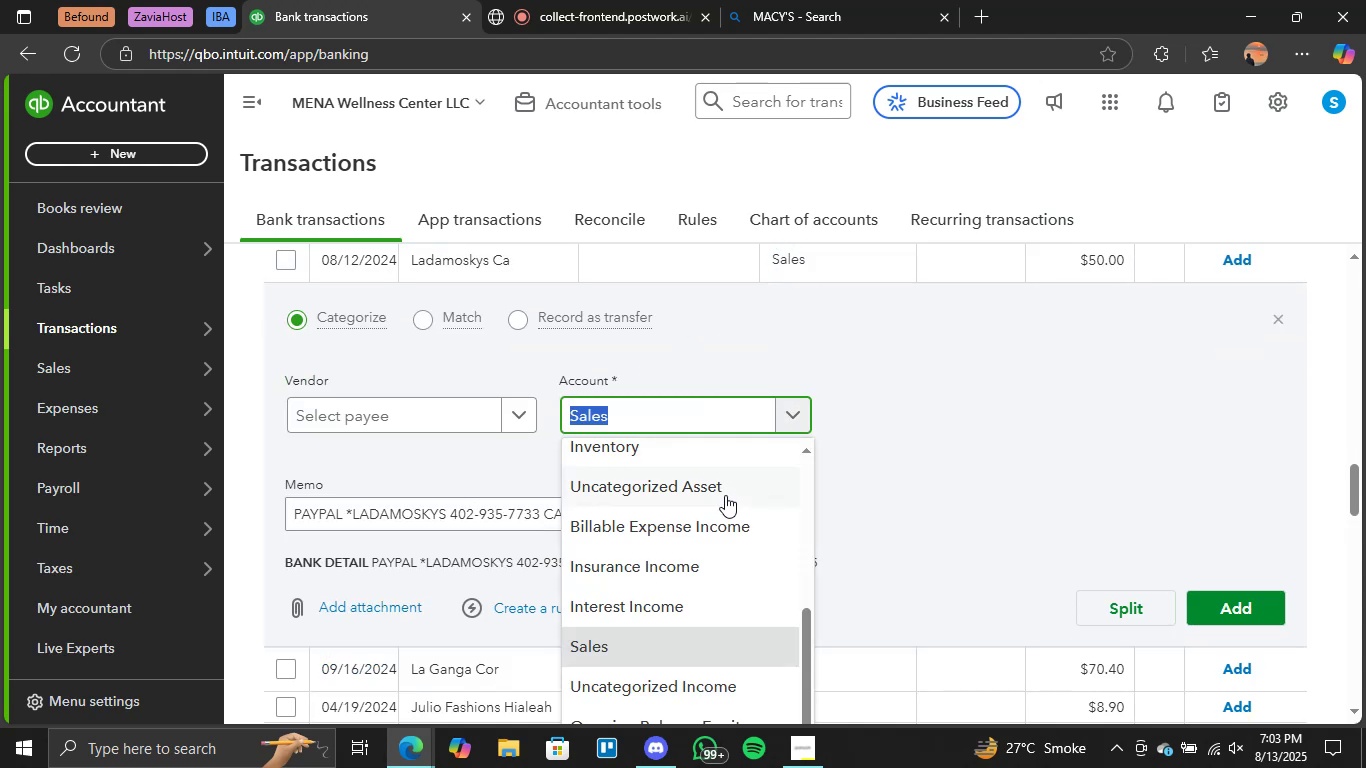 
scroll: coordinate [650, 589], scroll_direction: down, amount: 3.0
 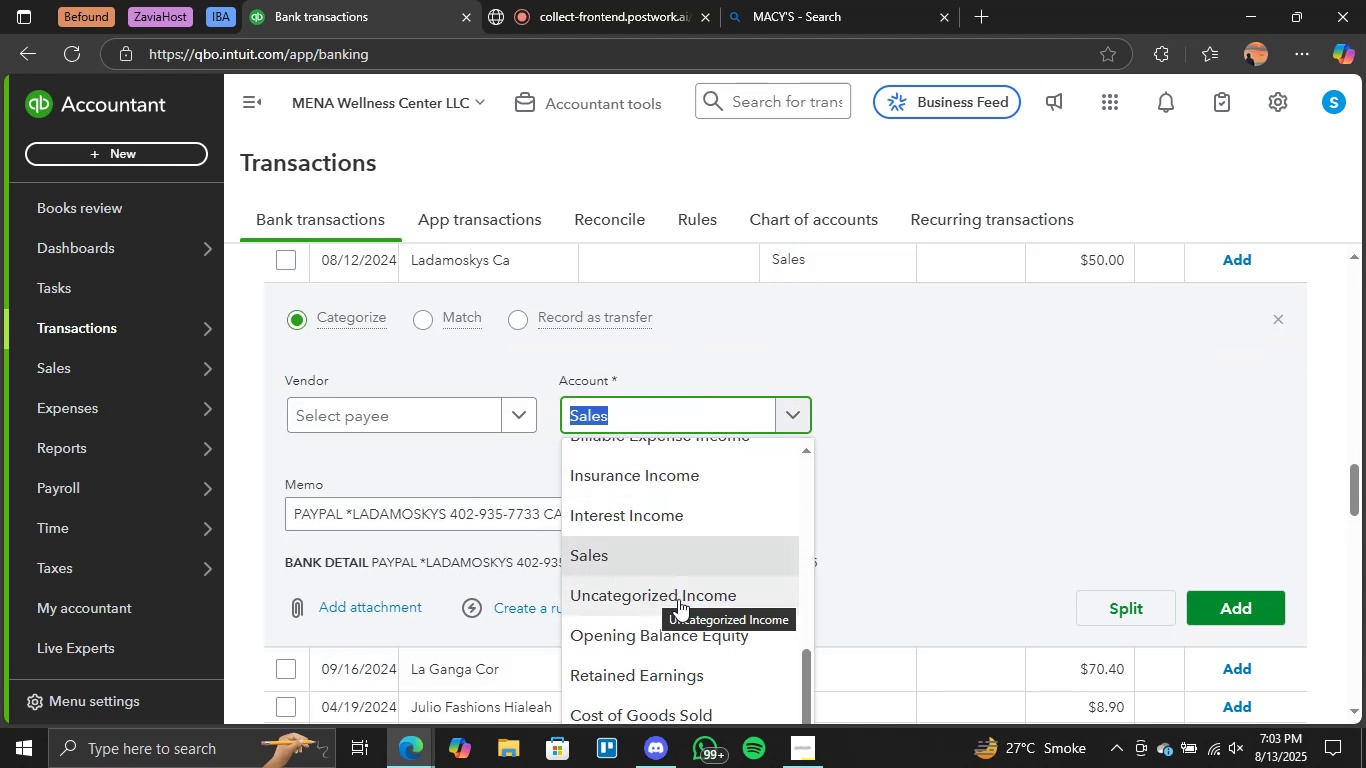 
scroll: coordinate [763, 613], scroll_direction: up, amount: 1.0
 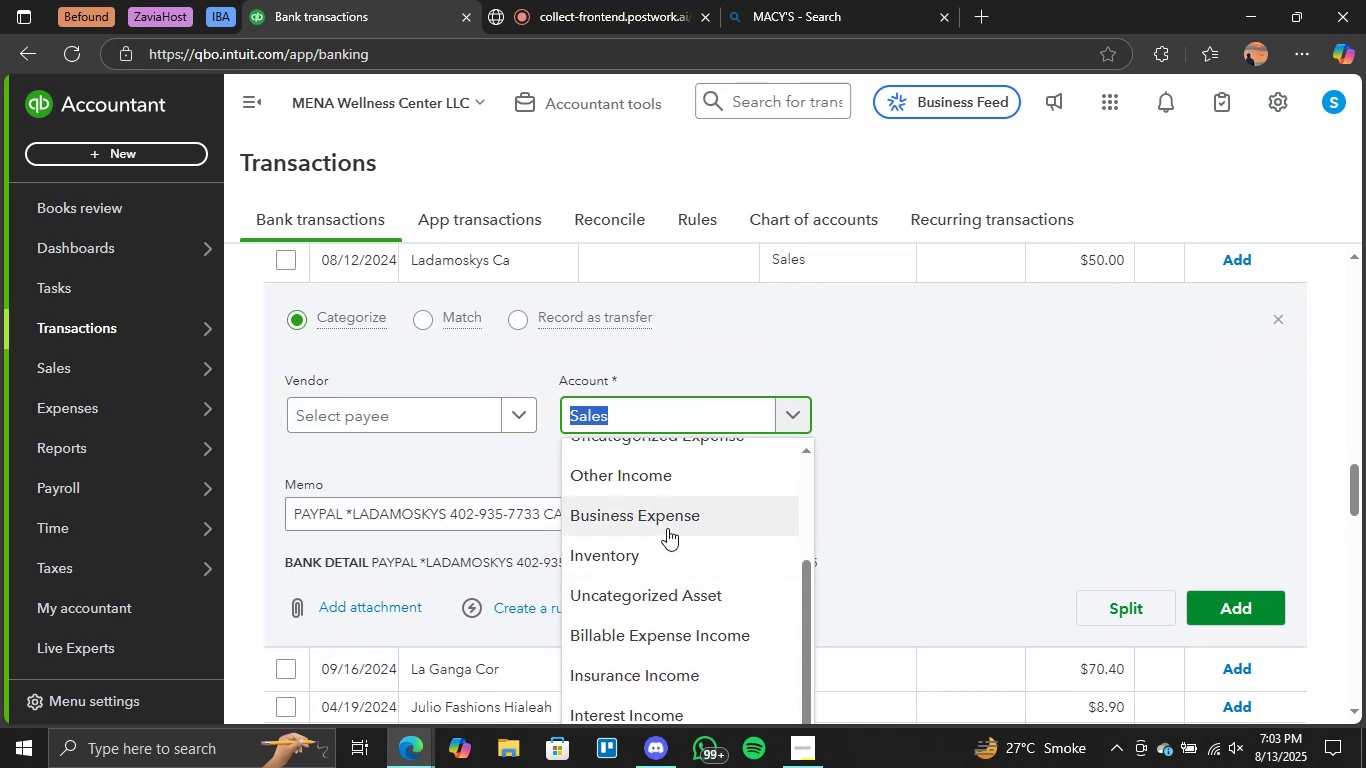 
left_click([678, 477])
 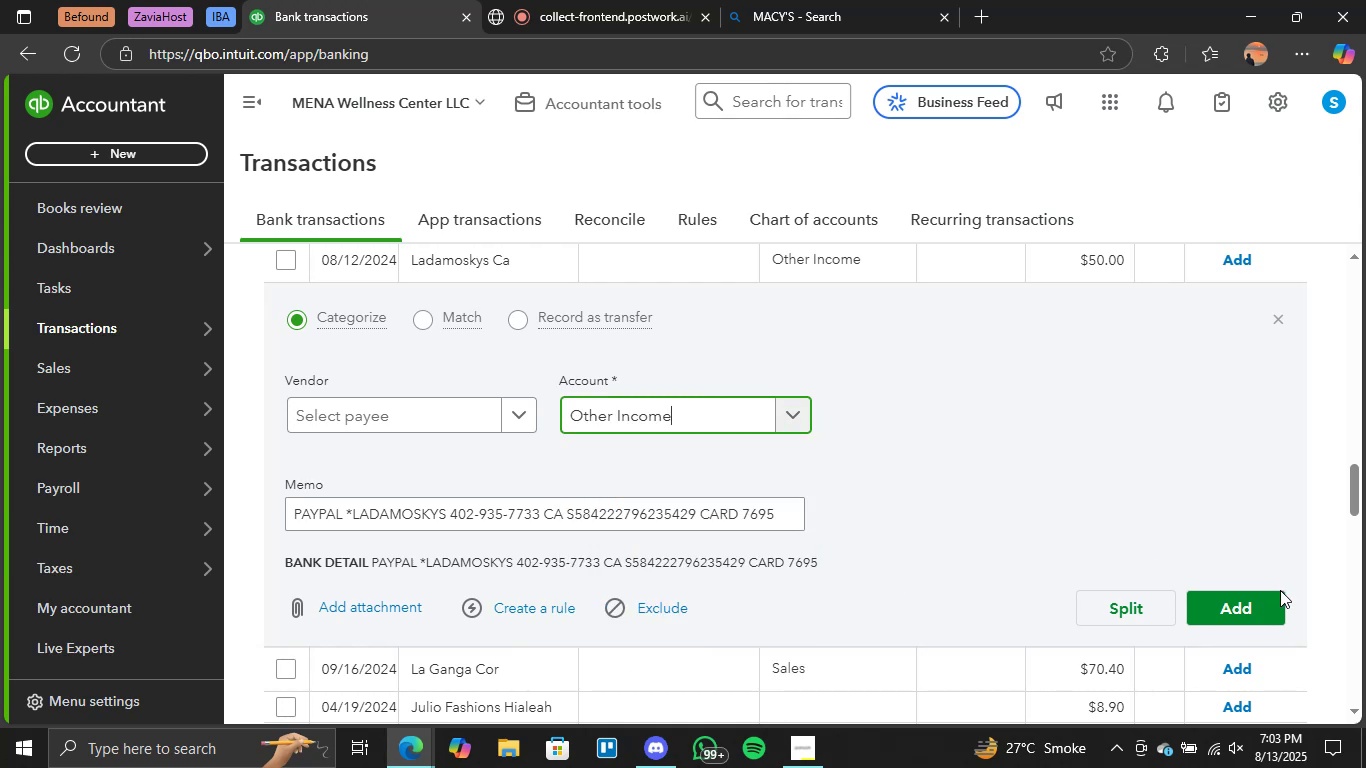 
left_click([1270, 596])
 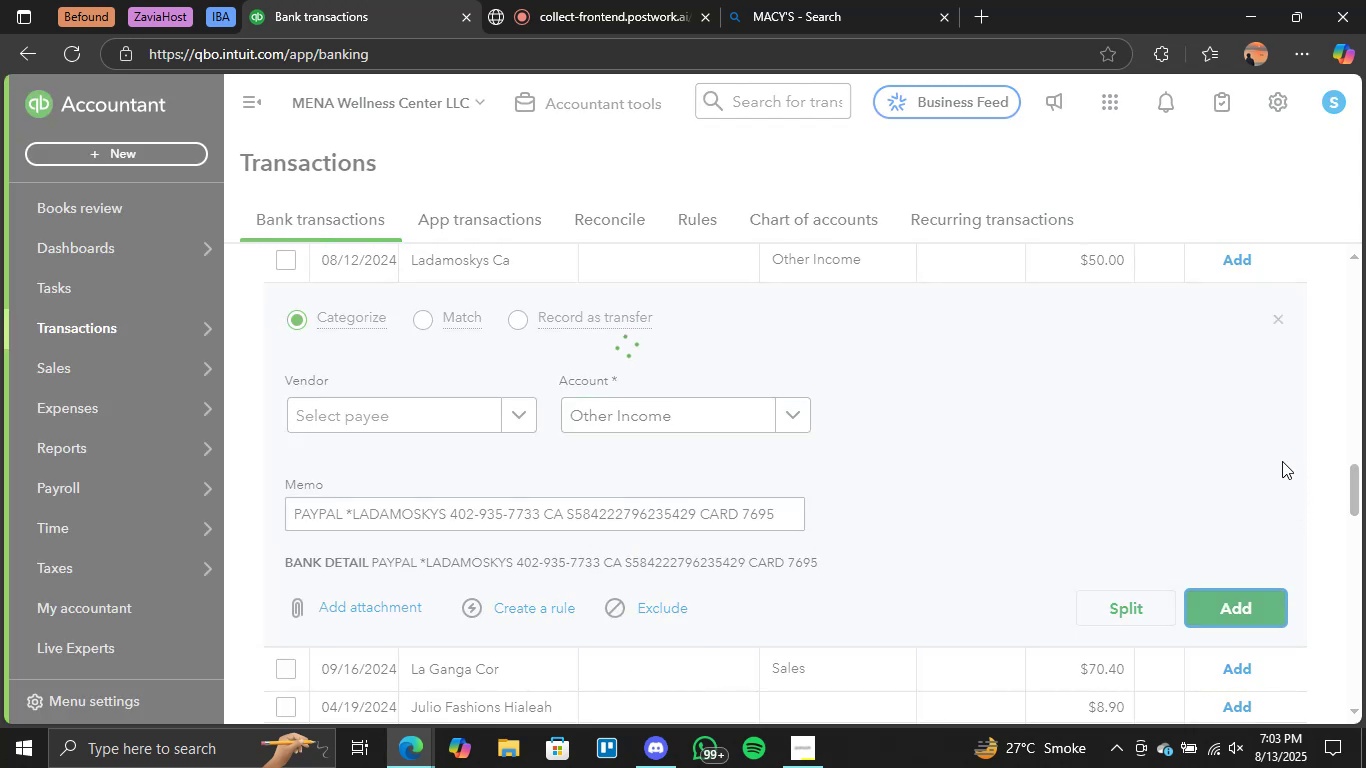 
scroll: coordinate [1089, 532], scroll_direction: up, amount: 21.0
 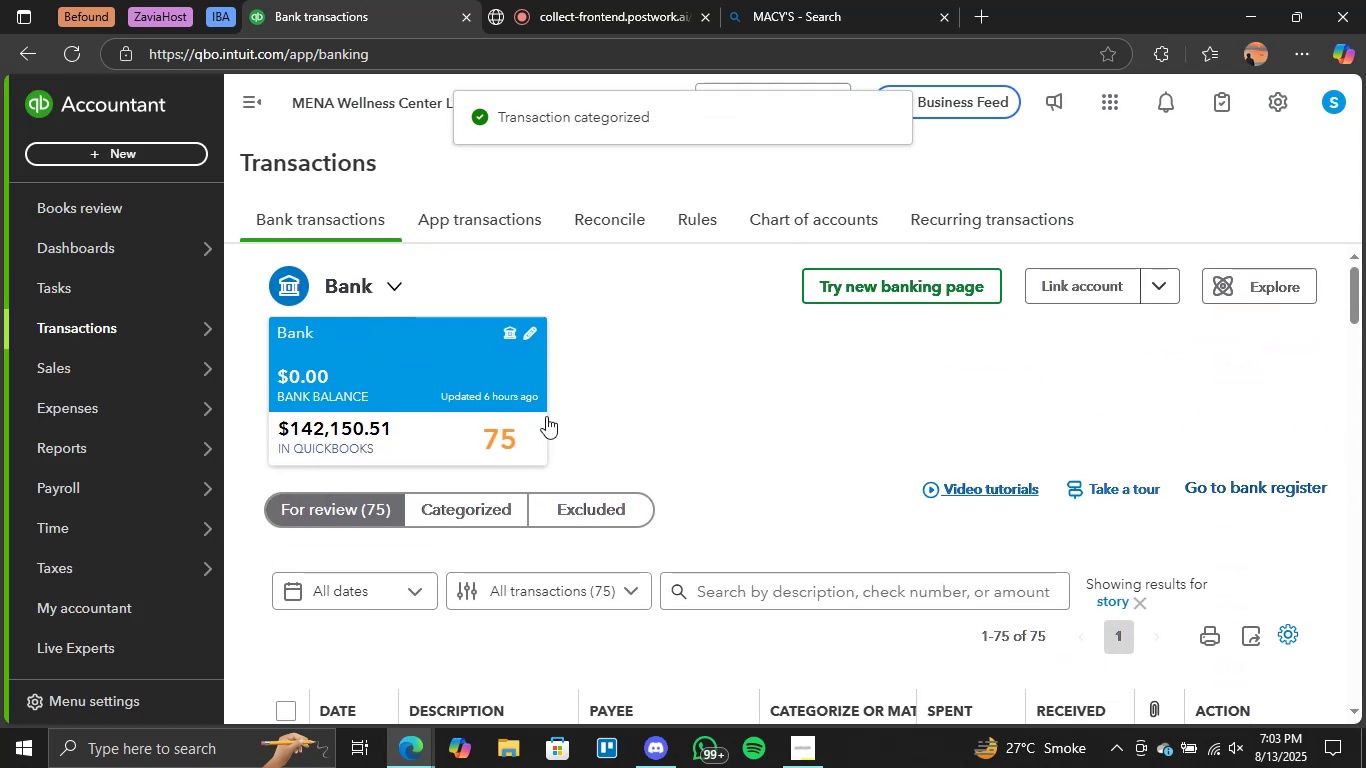 
scroll: coordinate [697, 613], scroll_direction: down, amount: 41.0
 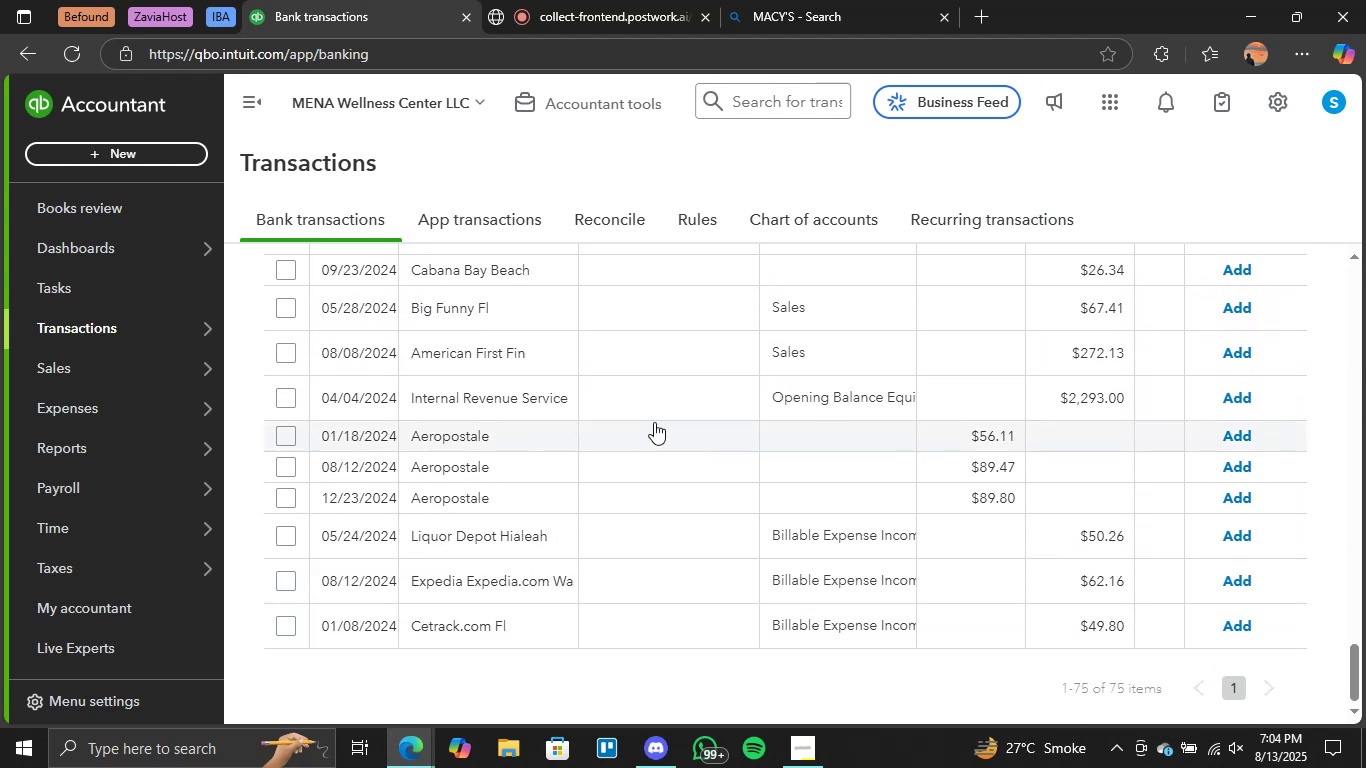 
left_click([469, 438])
 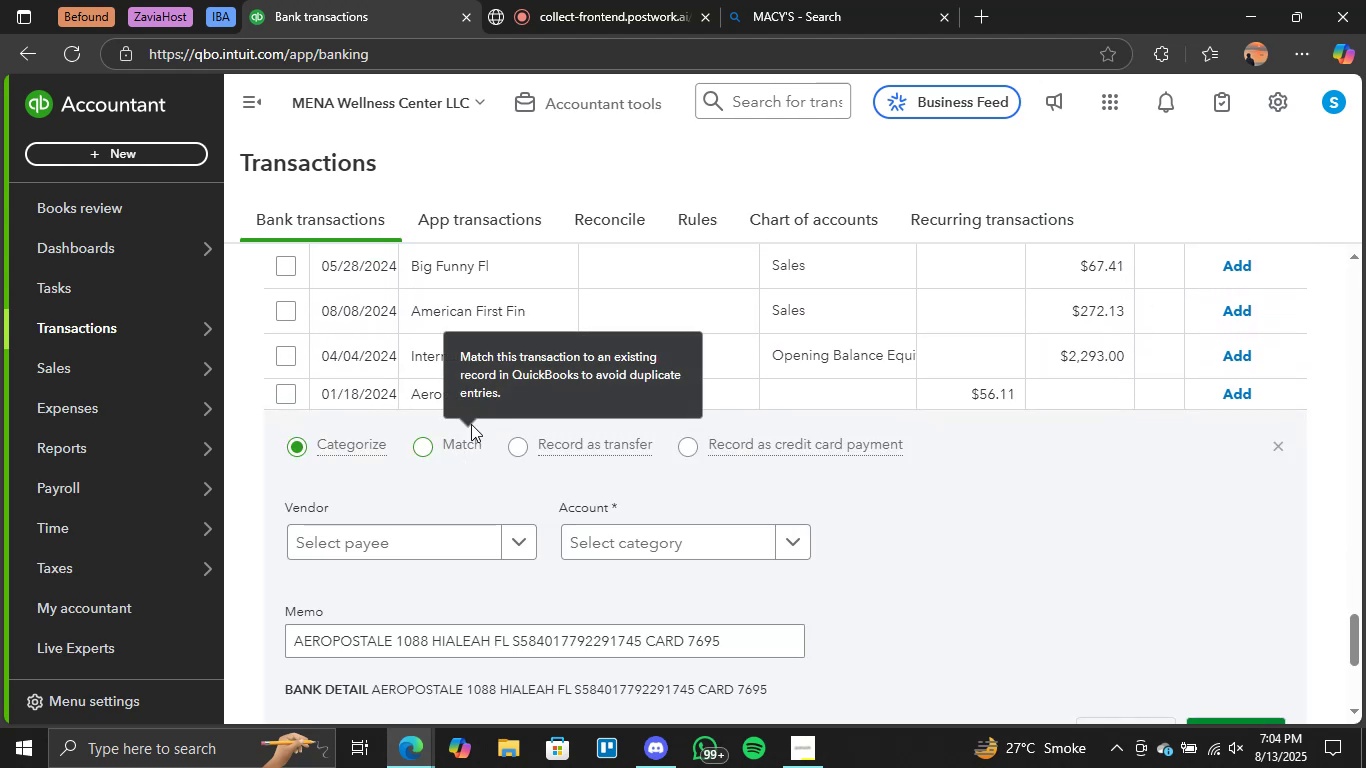 
scroll: coordinate [475, 501], scroll_direction: down, amount: 2.0
 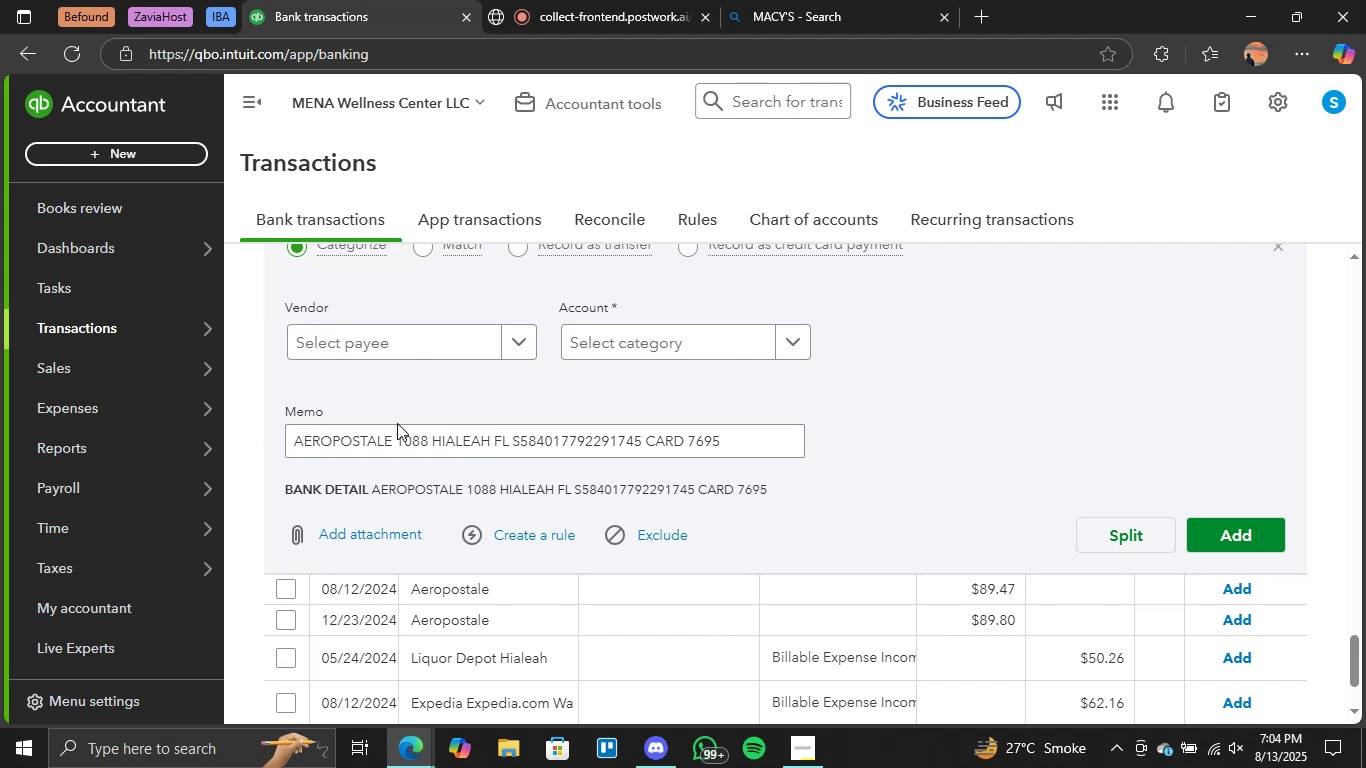 
left_click_drag(start_coordinate=[391, 434], to_coordinate=[259, 443])
 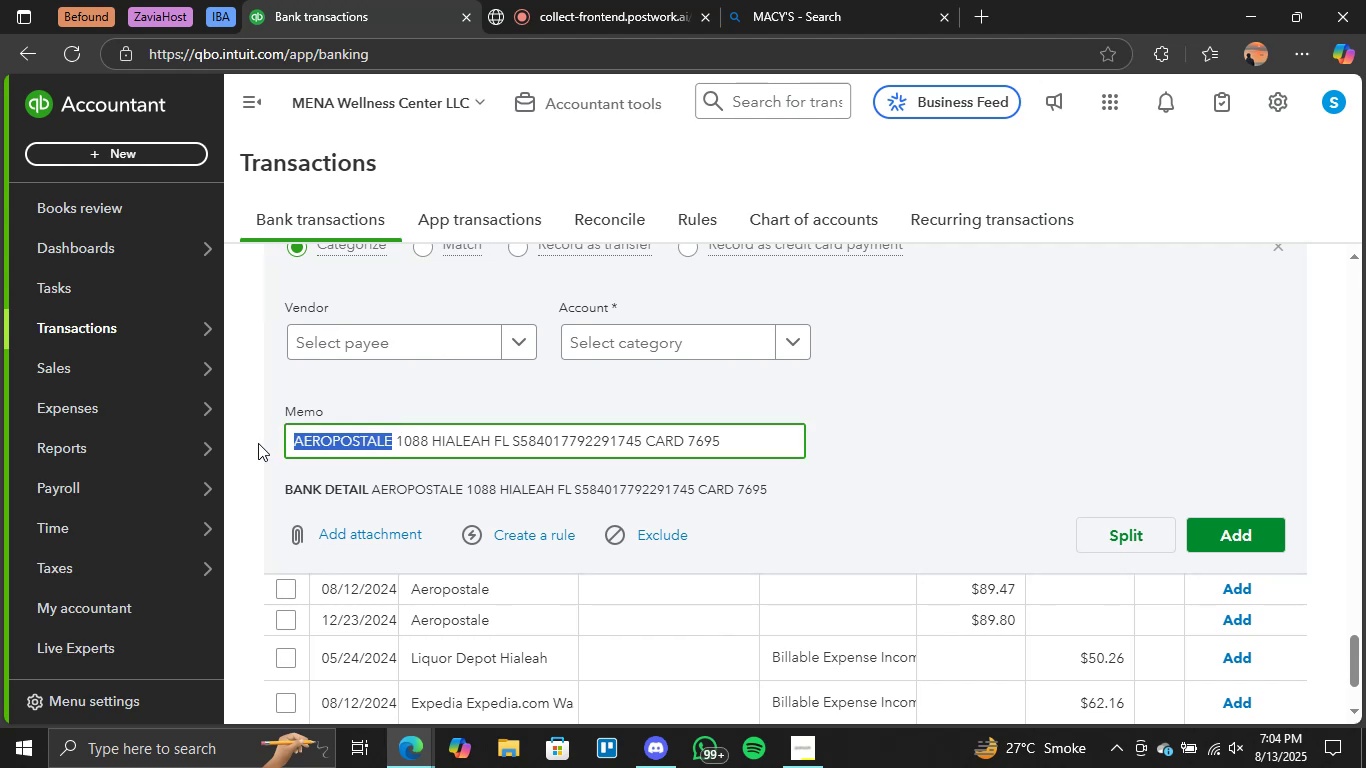 
key(Control+C)
 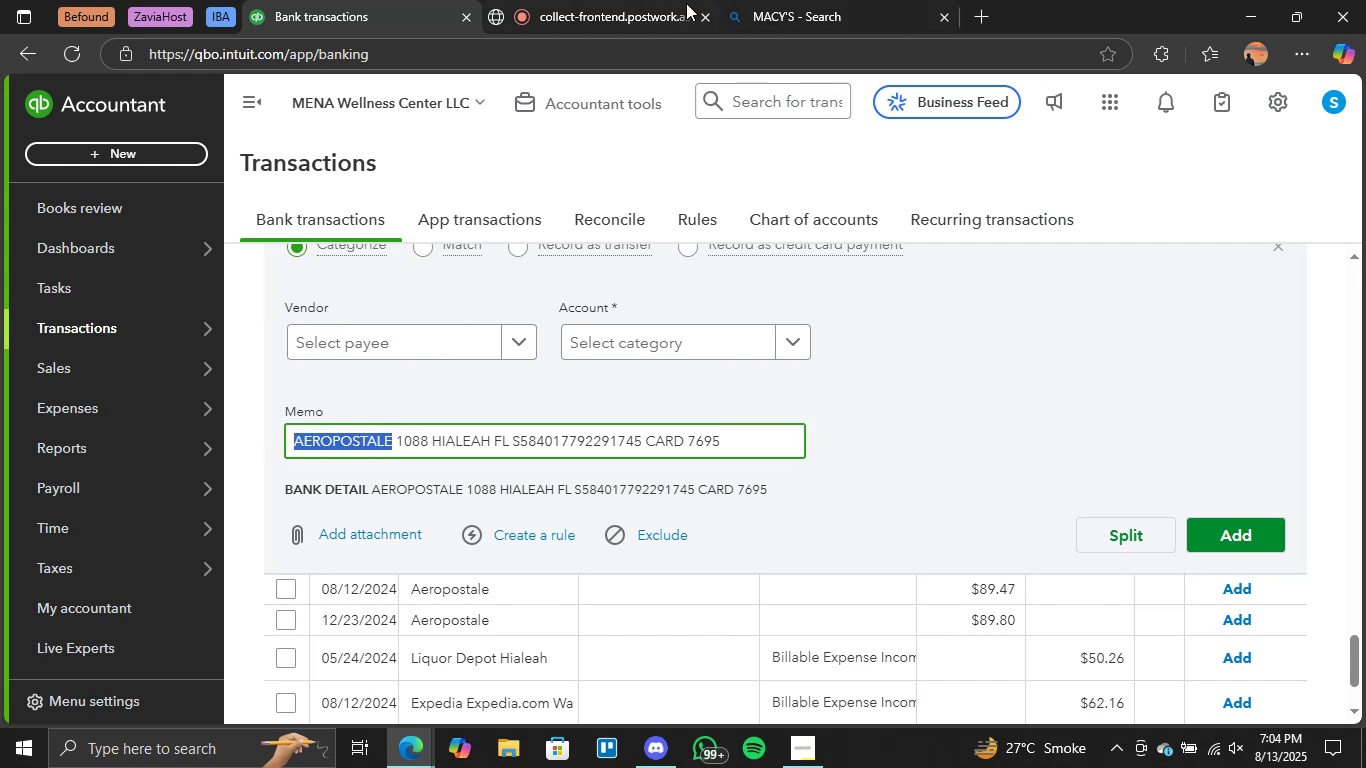 
left_click([776, 0])
 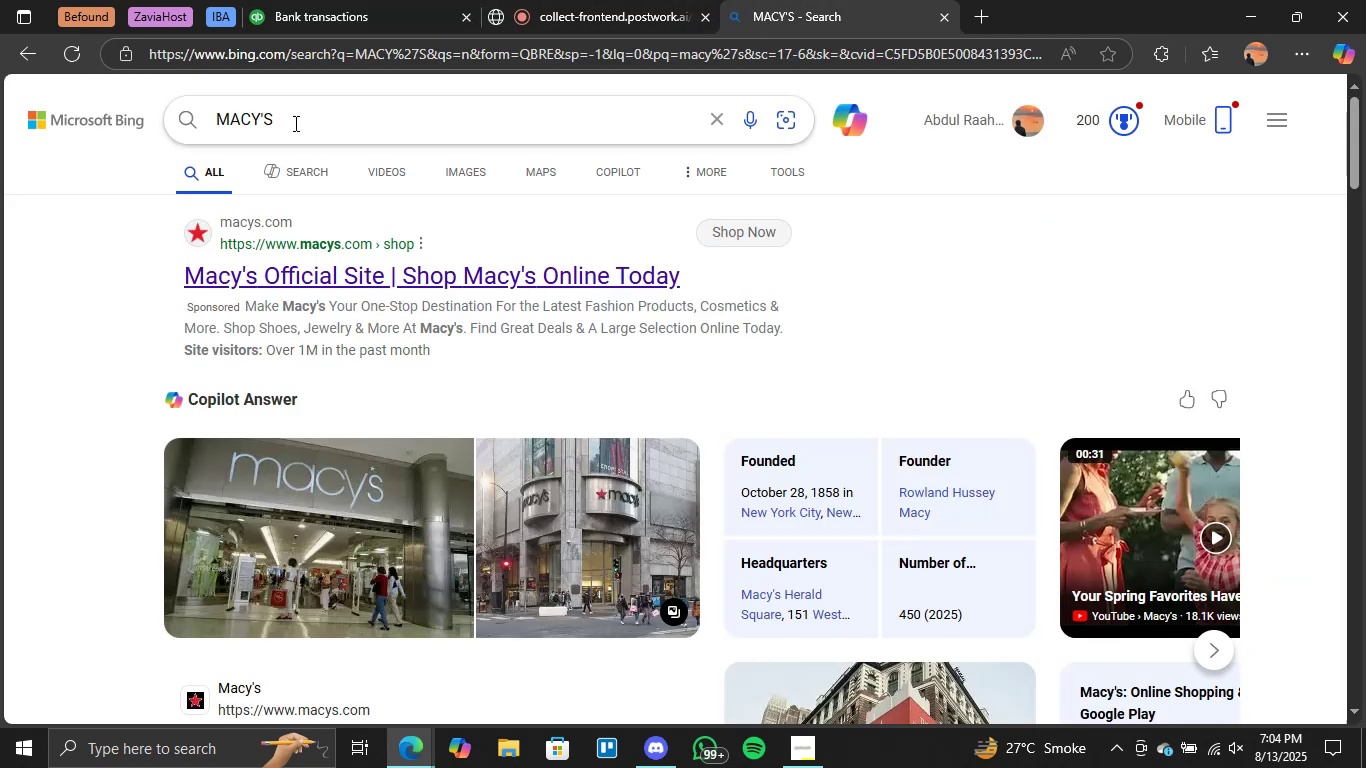 
double_click([294, 123])
 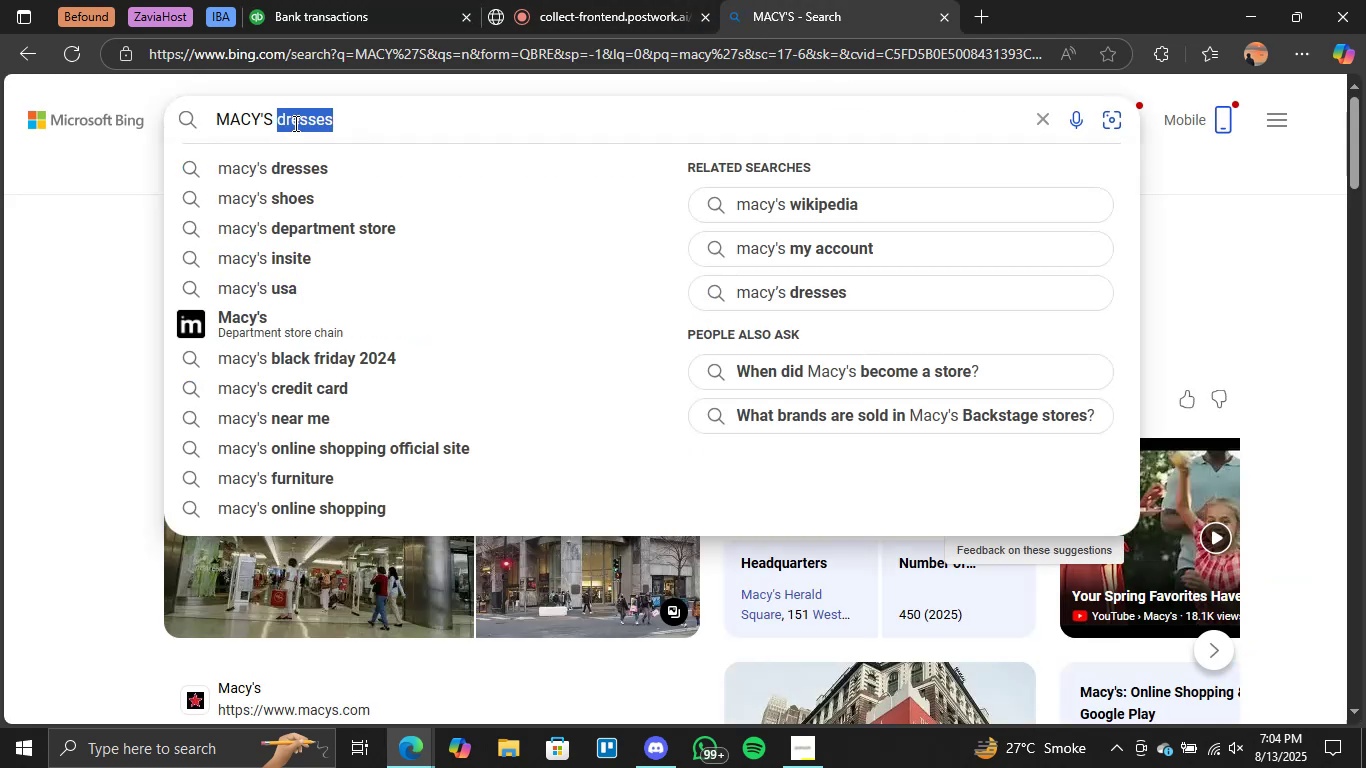 
triple_click([294, 123])
 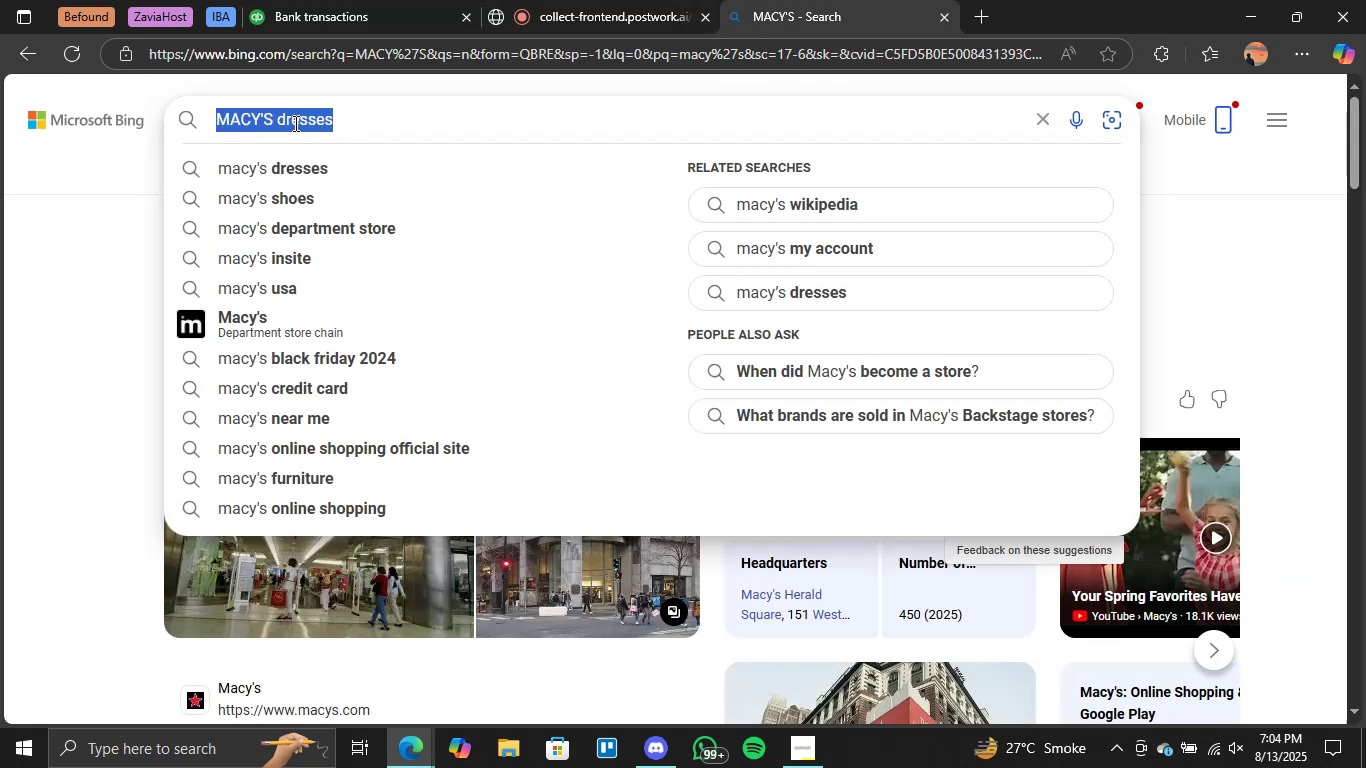 
key(Control+V)
 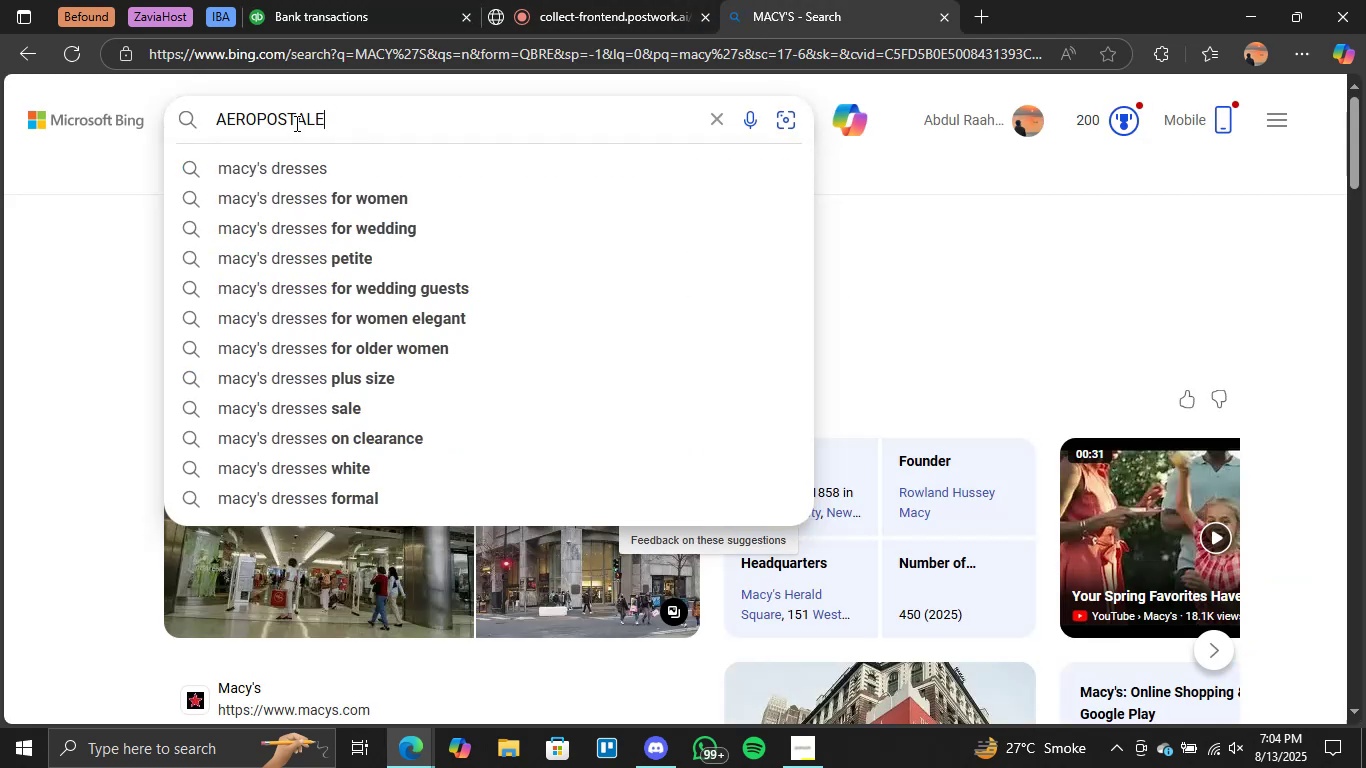 
key(Enter)
 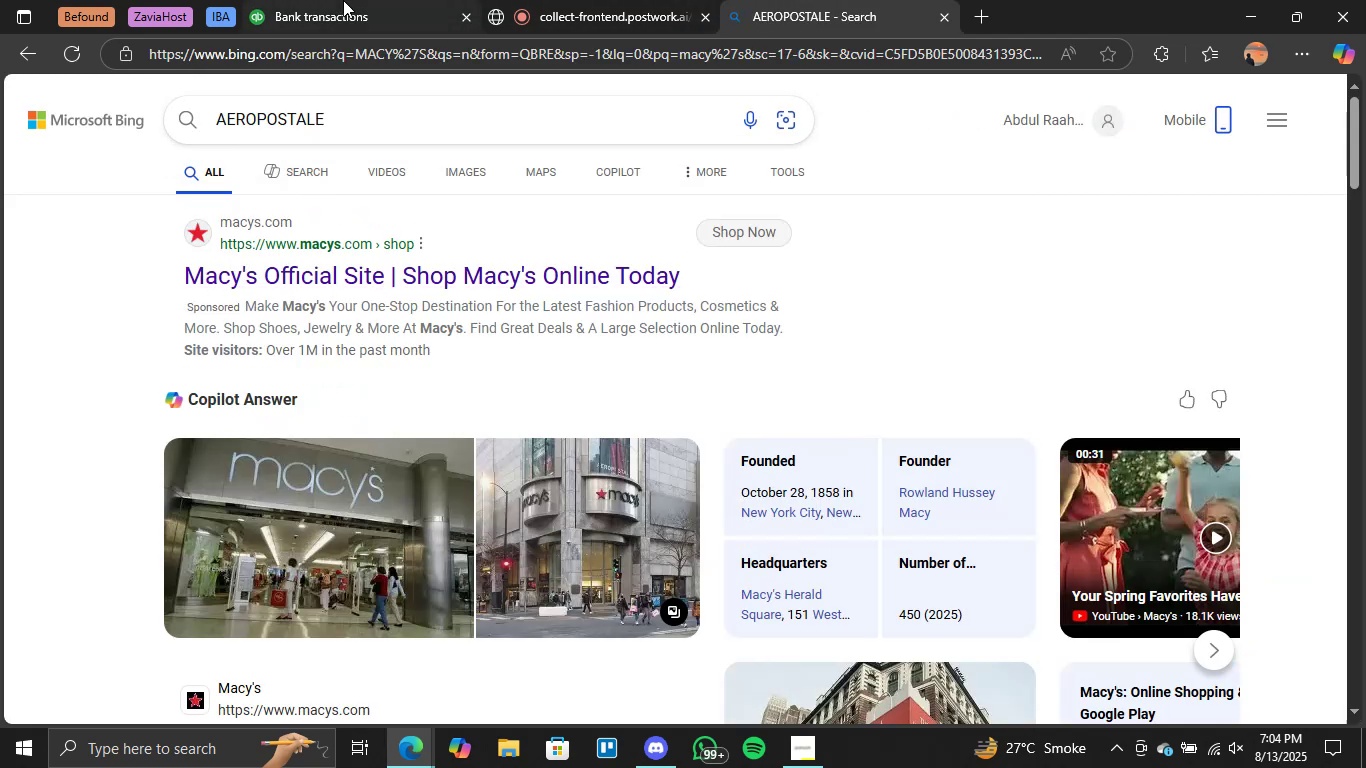 
left_click([361, 124])
 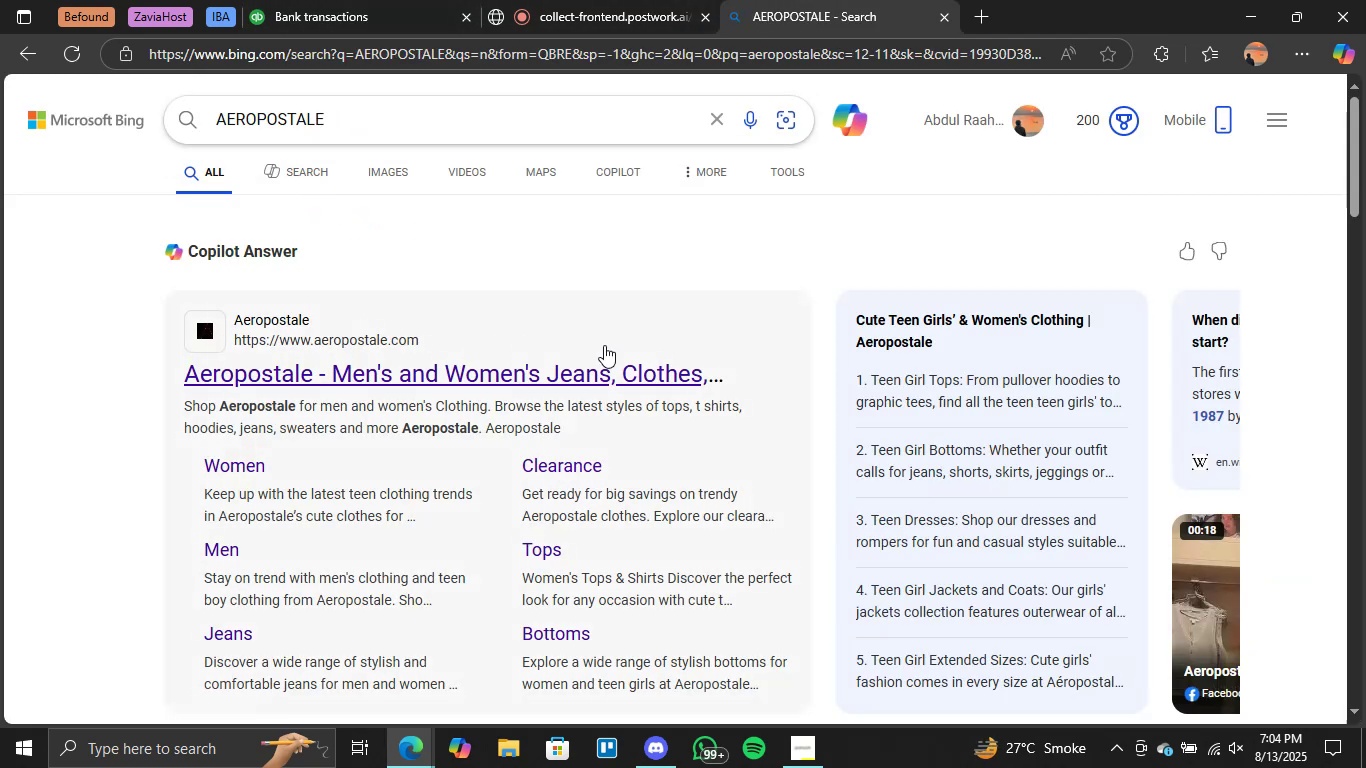 
left_click([351, 0])
 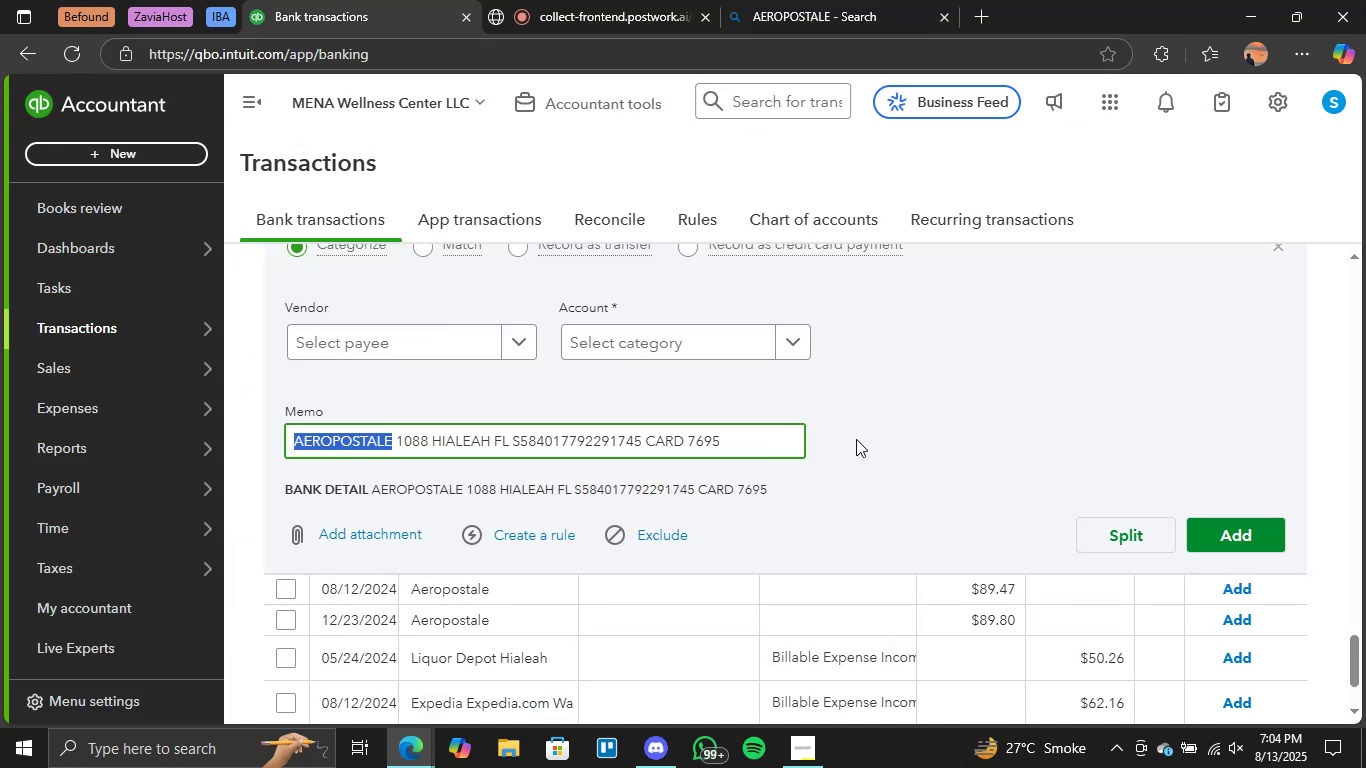 
left_click([1015, 420])
 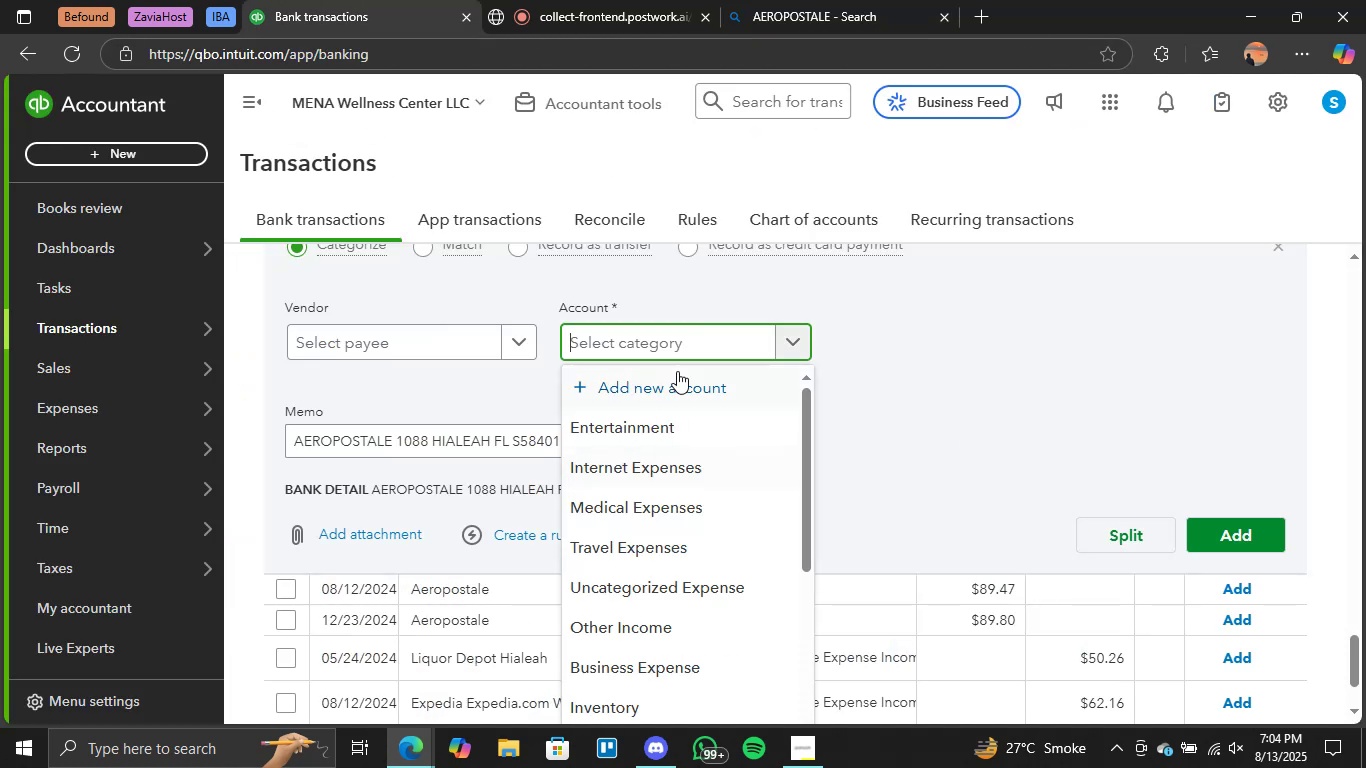 
left_click([647, 426])
 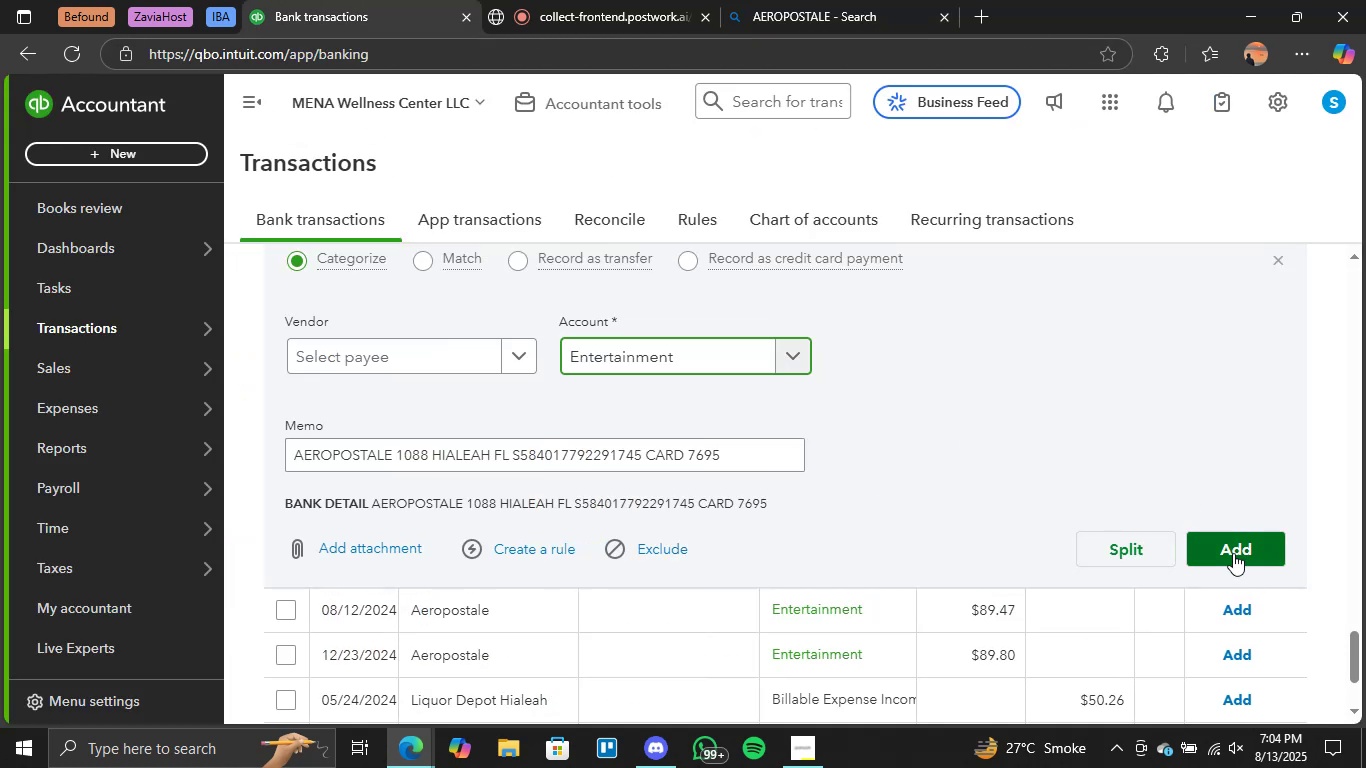 
left_click([1233, 553])
 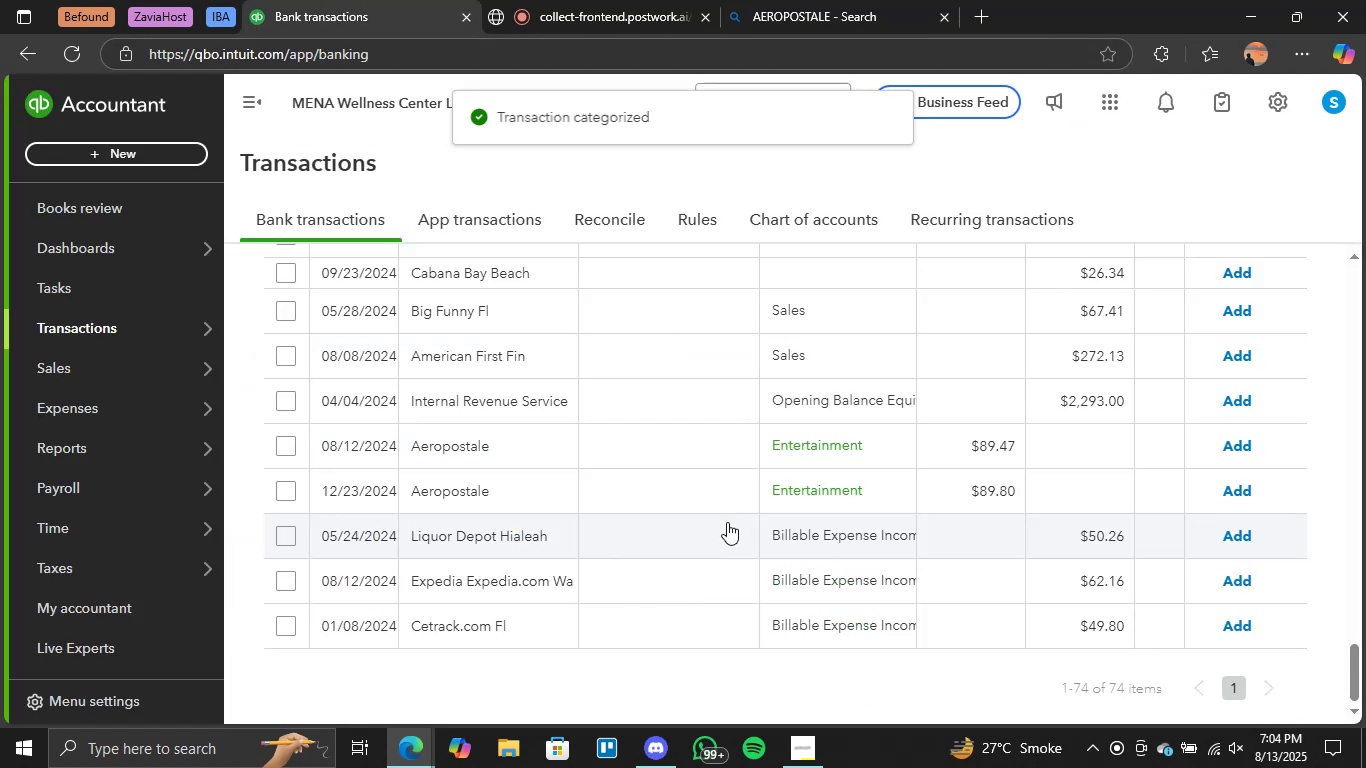 
wait(8.15)
 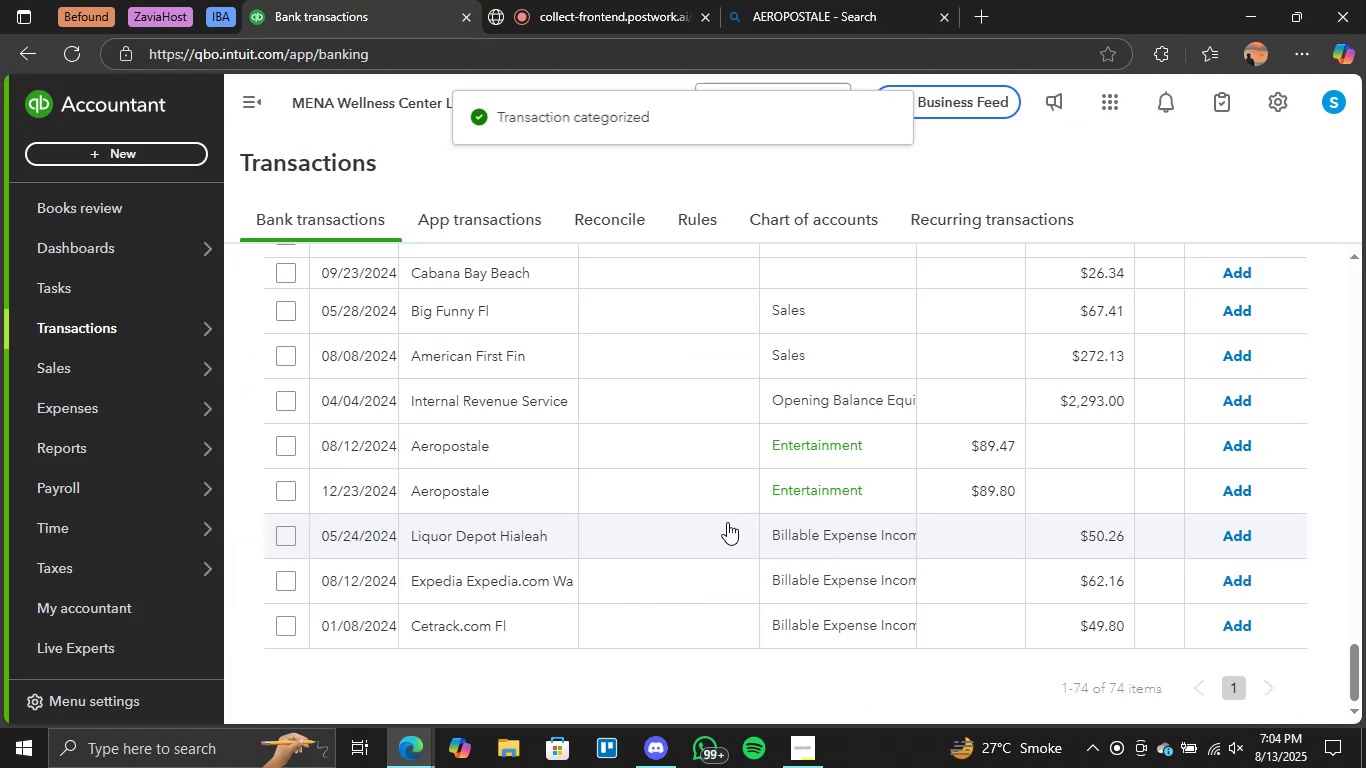 
left_click([806, 462])
 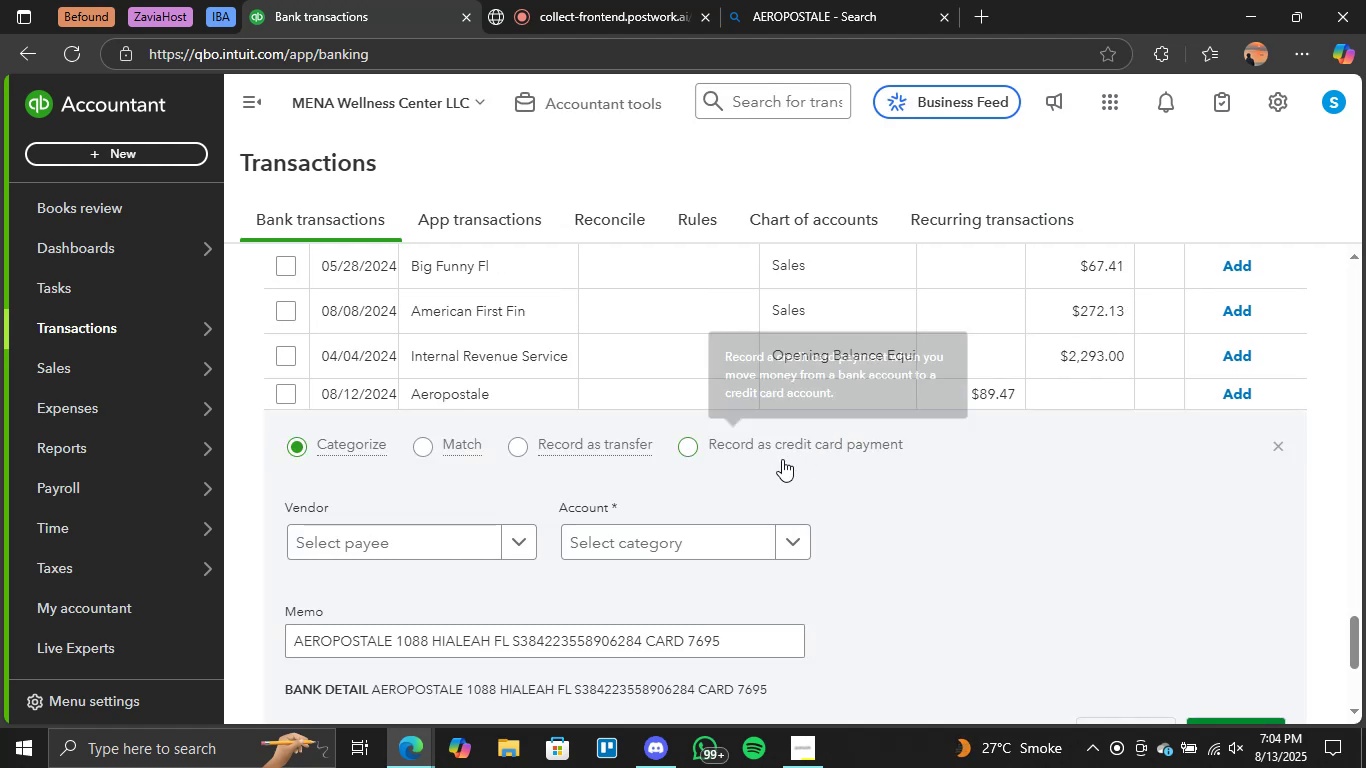 
scroll: coordinate [675, 504], scroll_direction: down, amount: 2.0
 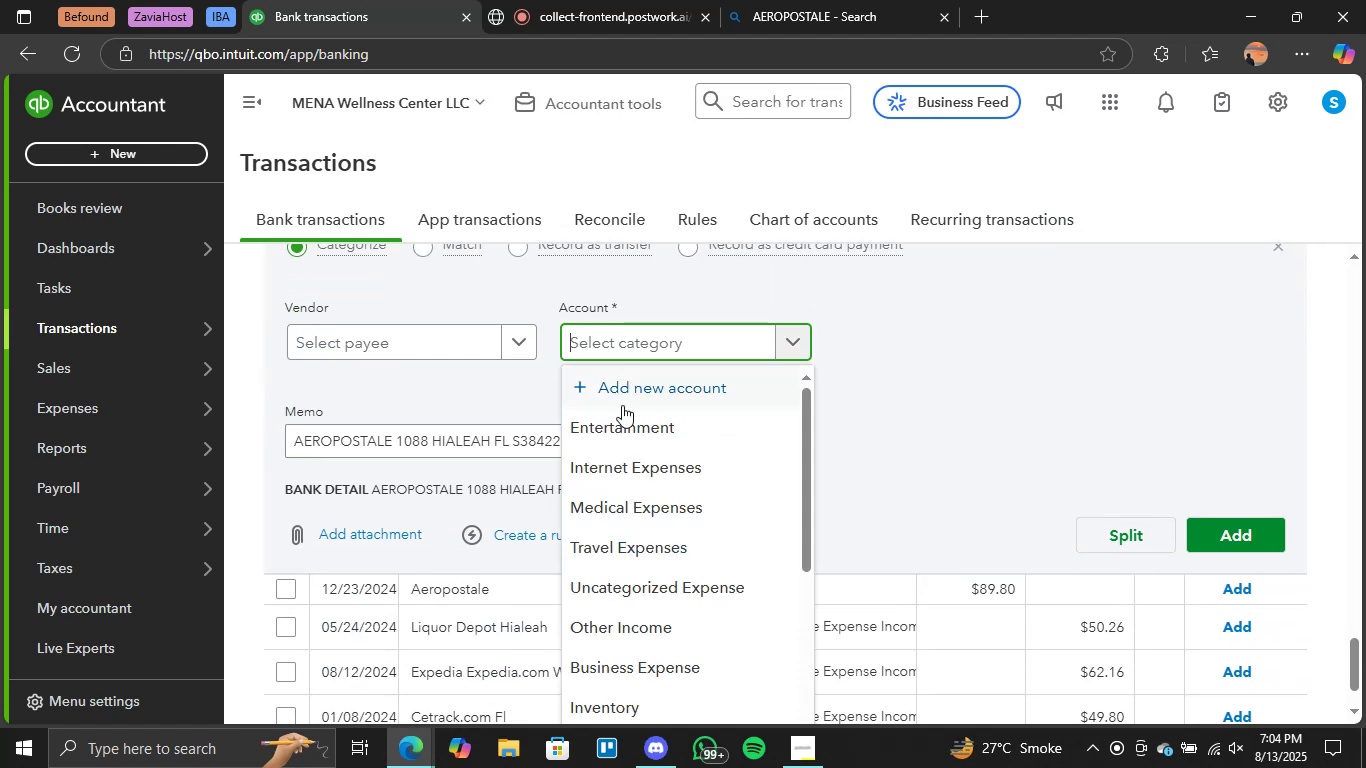 
left_click([609, 431])
 